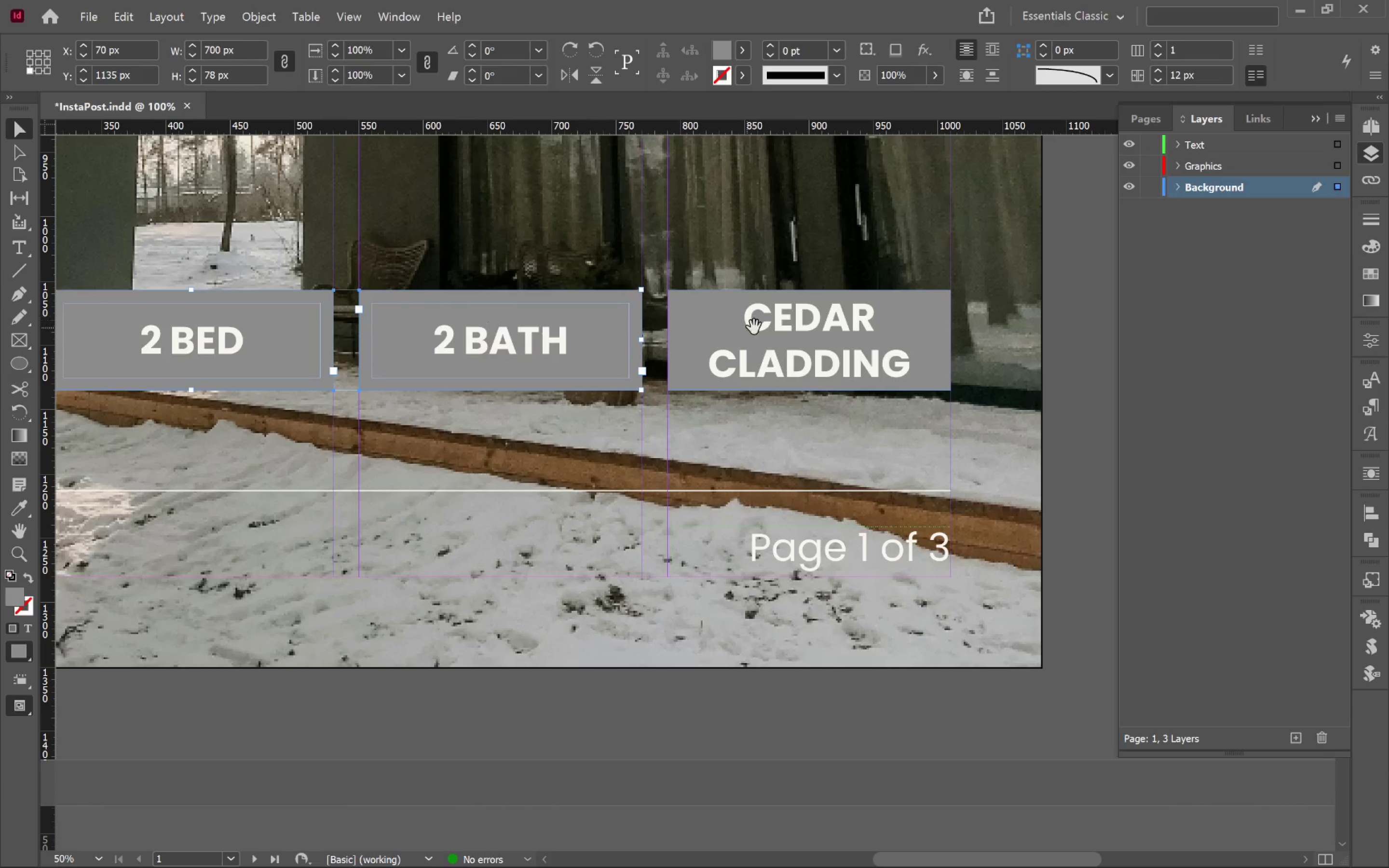 
left_click_drag(start_coordinate=[754, 327], to_coordinate=[741, 330])
 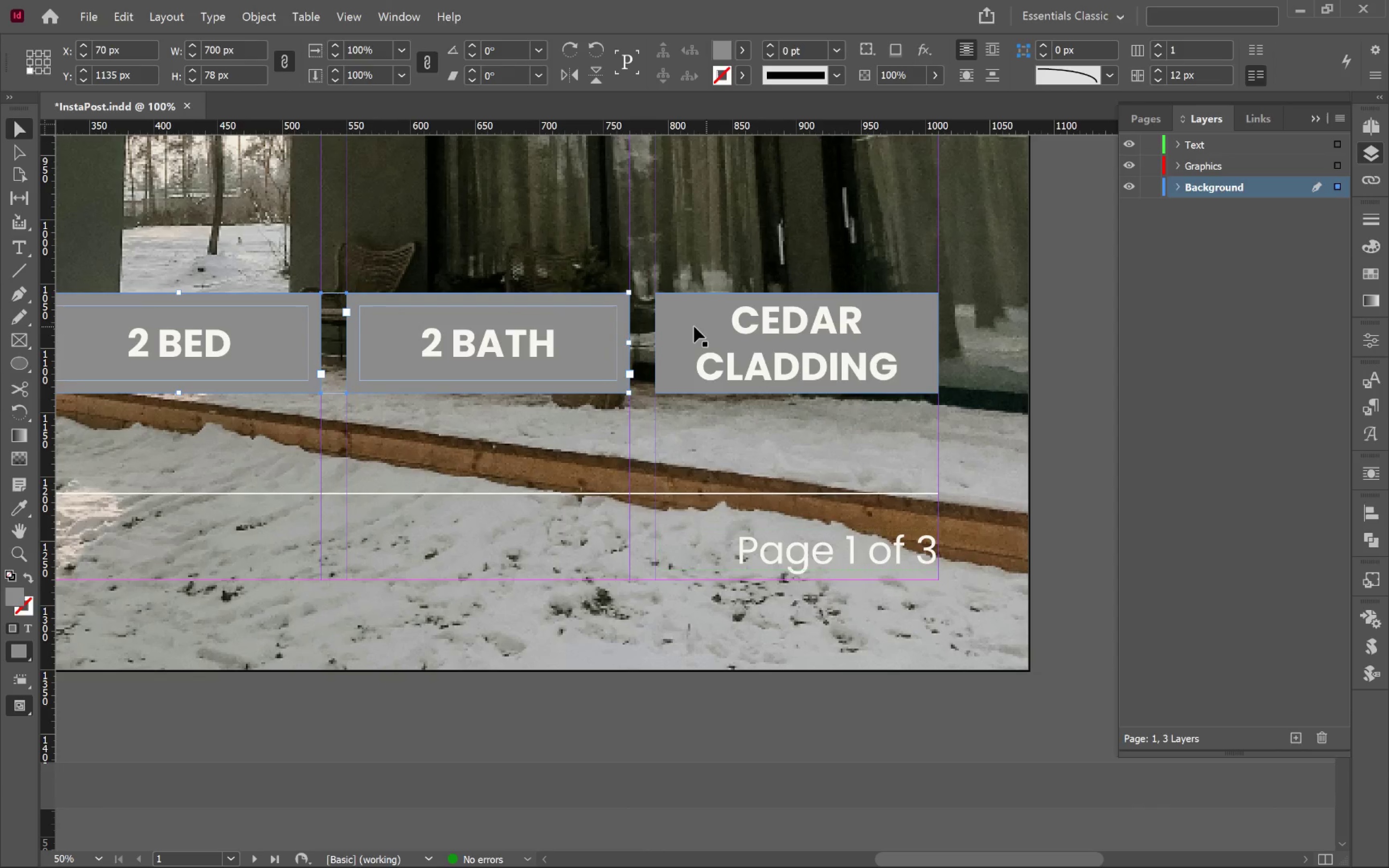 
hold_key(key=ShiftLeft, duration=0.39)
left_click([686, 326])
 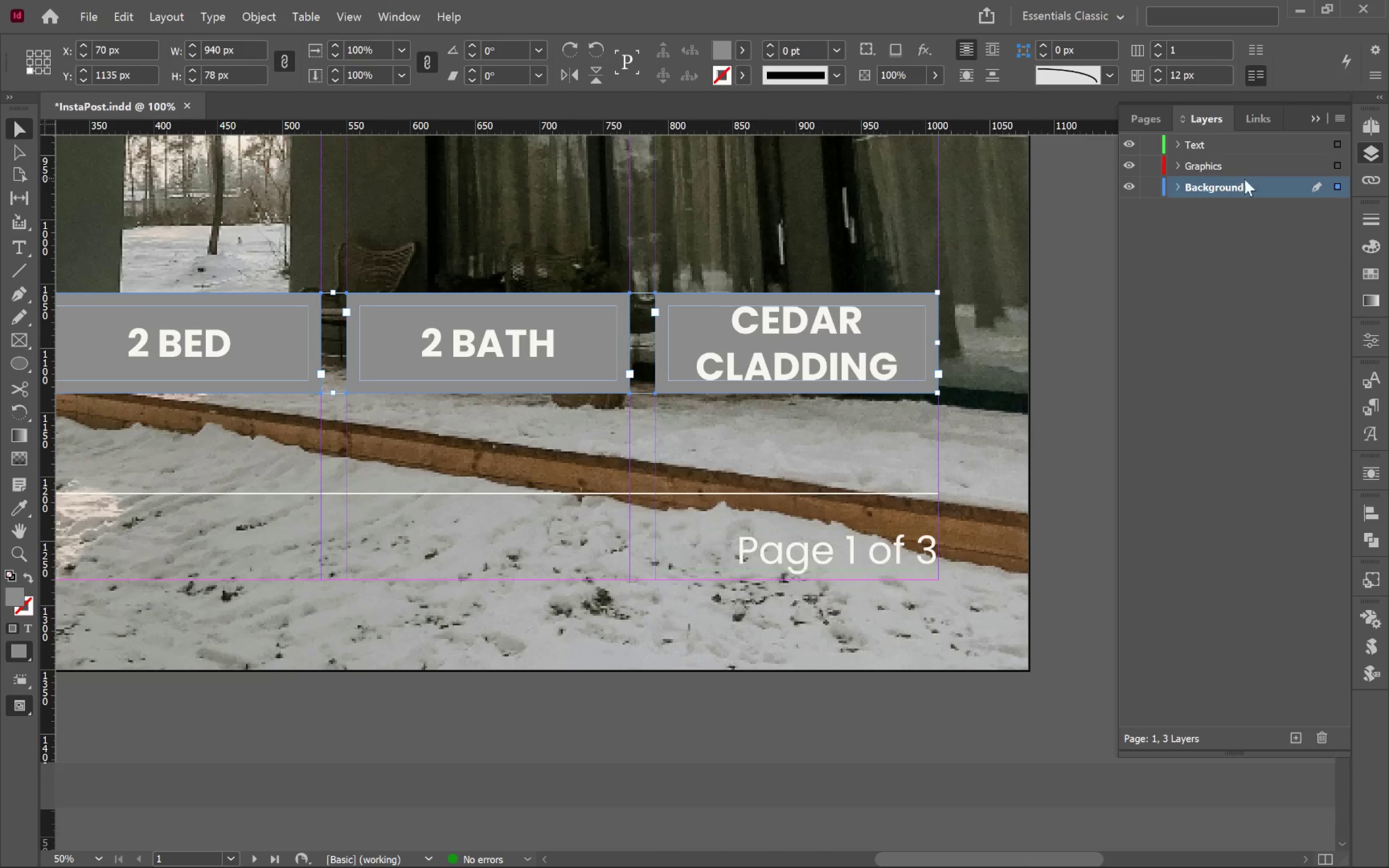 
left_click_drag(start_coordinate=[1337, 186], to_coordinate=[1341, 146])
 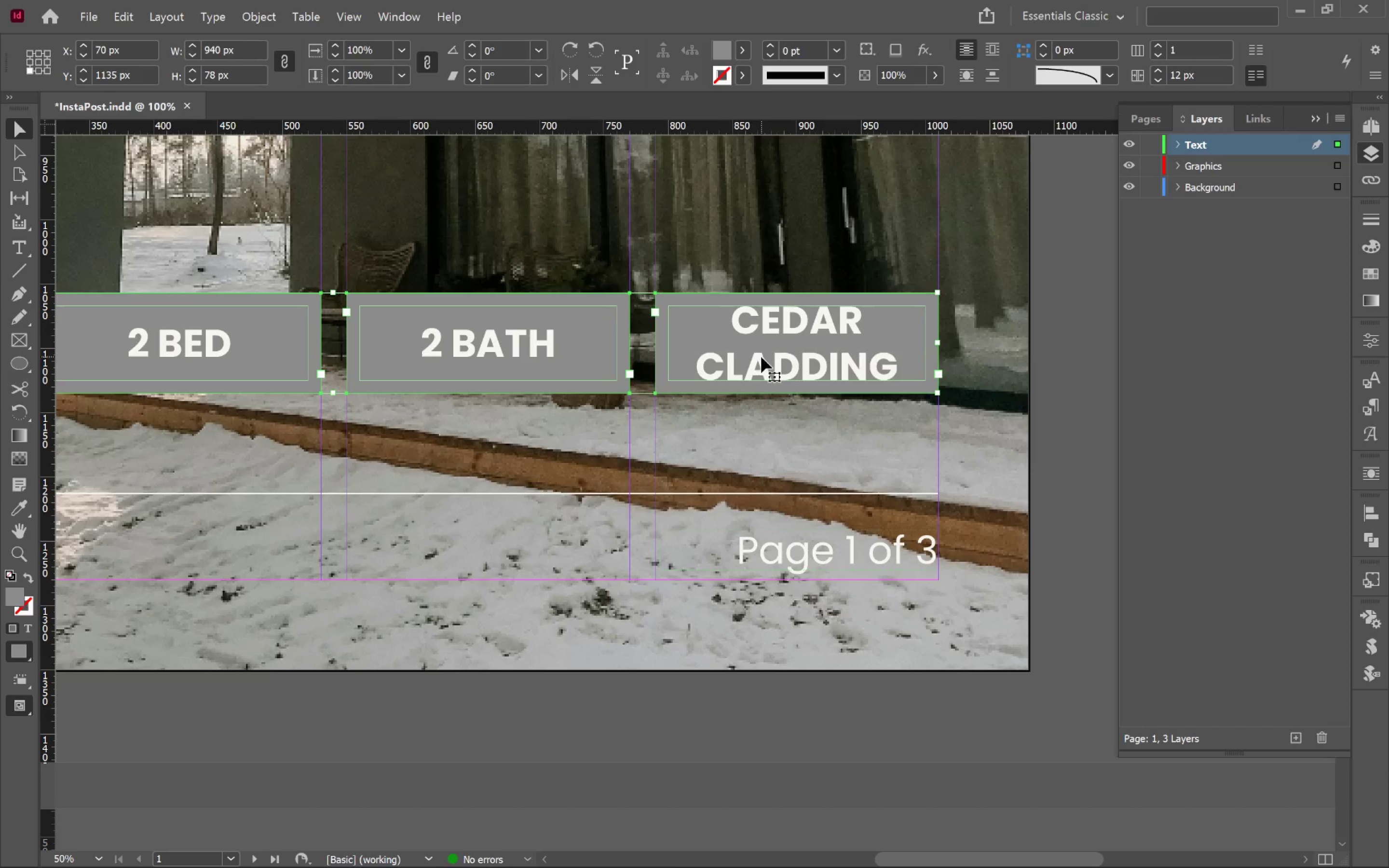 
hold_key(key=Space, duration=1.11)
 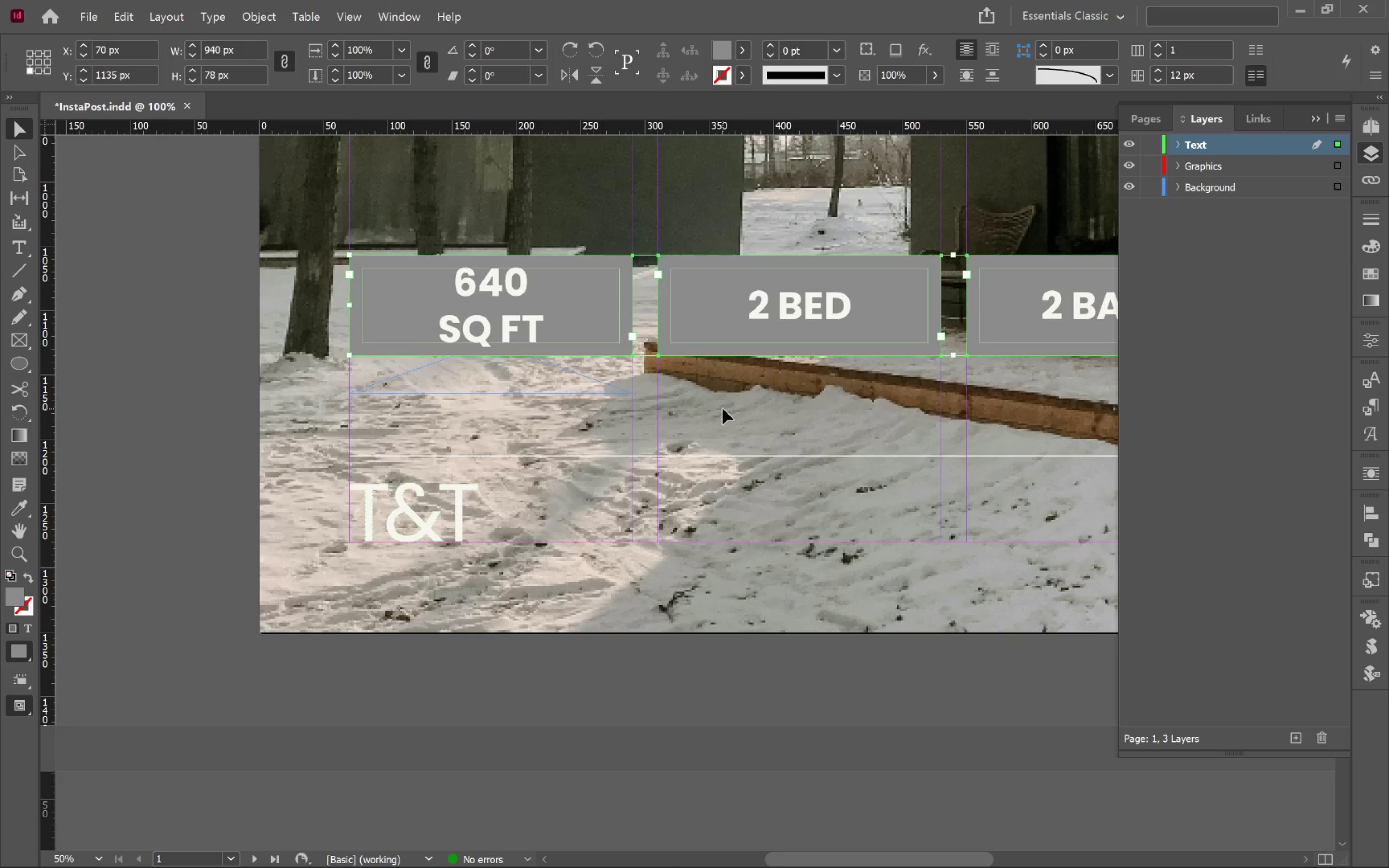 
left_click_drag(start_coordinate=[436, 307], to_coordinate=[956, 307])
 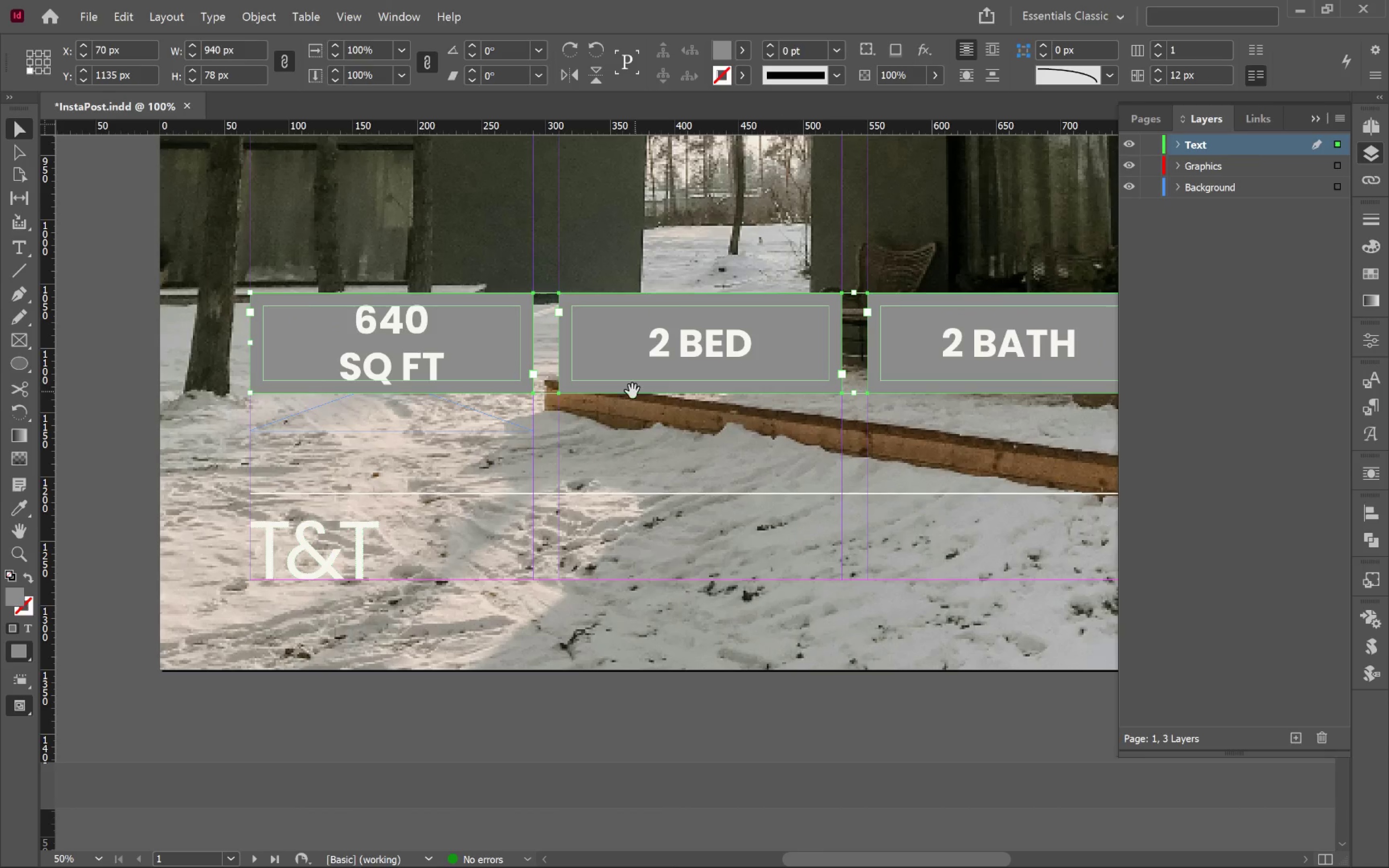 
left_click_drag(start_coordinate=[632, 390], to_coordinate=[731, 353])
 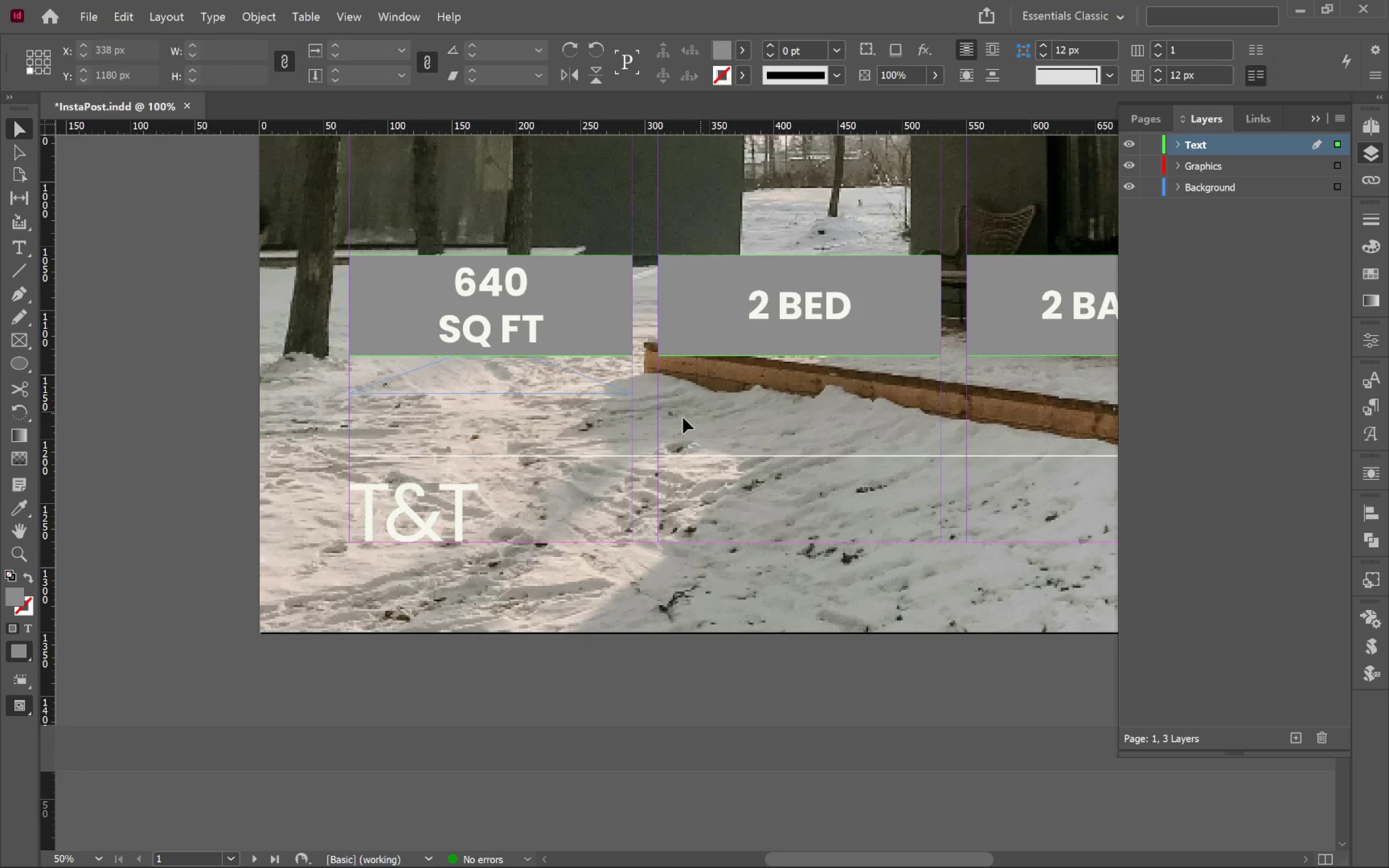 
double_click([558, 427])
 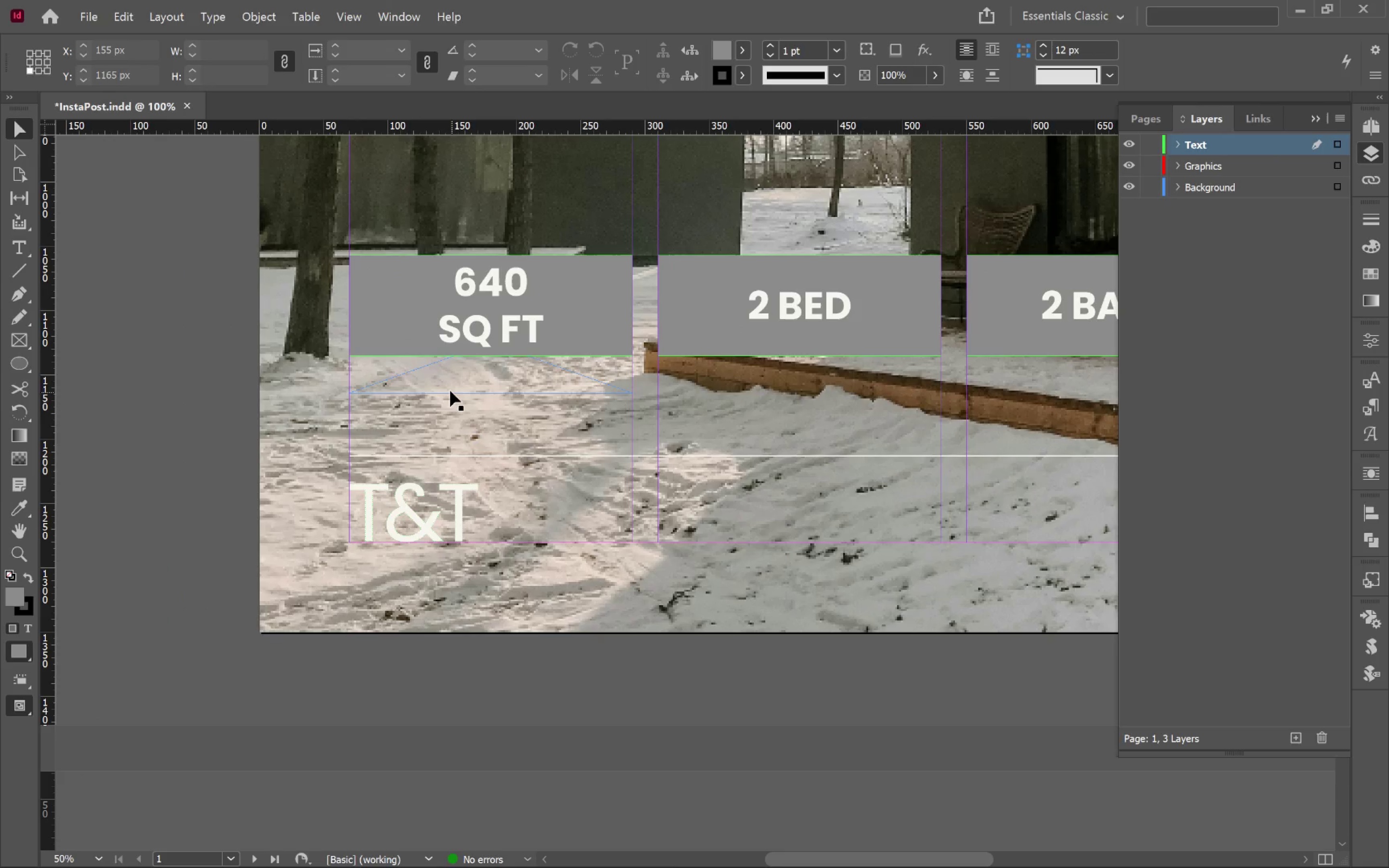 
left_click([436, 390])
 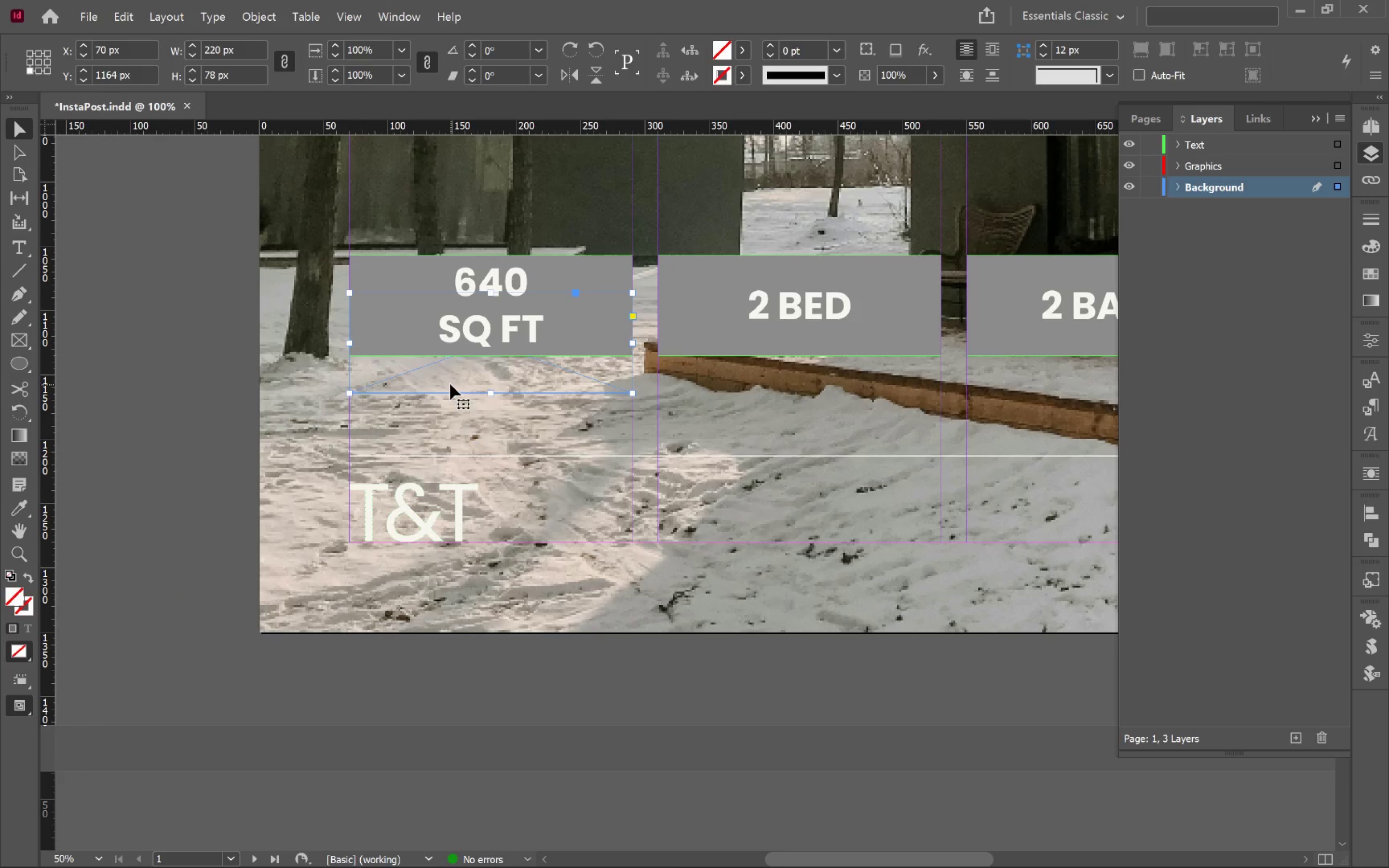 
left_click_drag(start_coordinate=[439, 379], to_coordinate=[442, 345])
 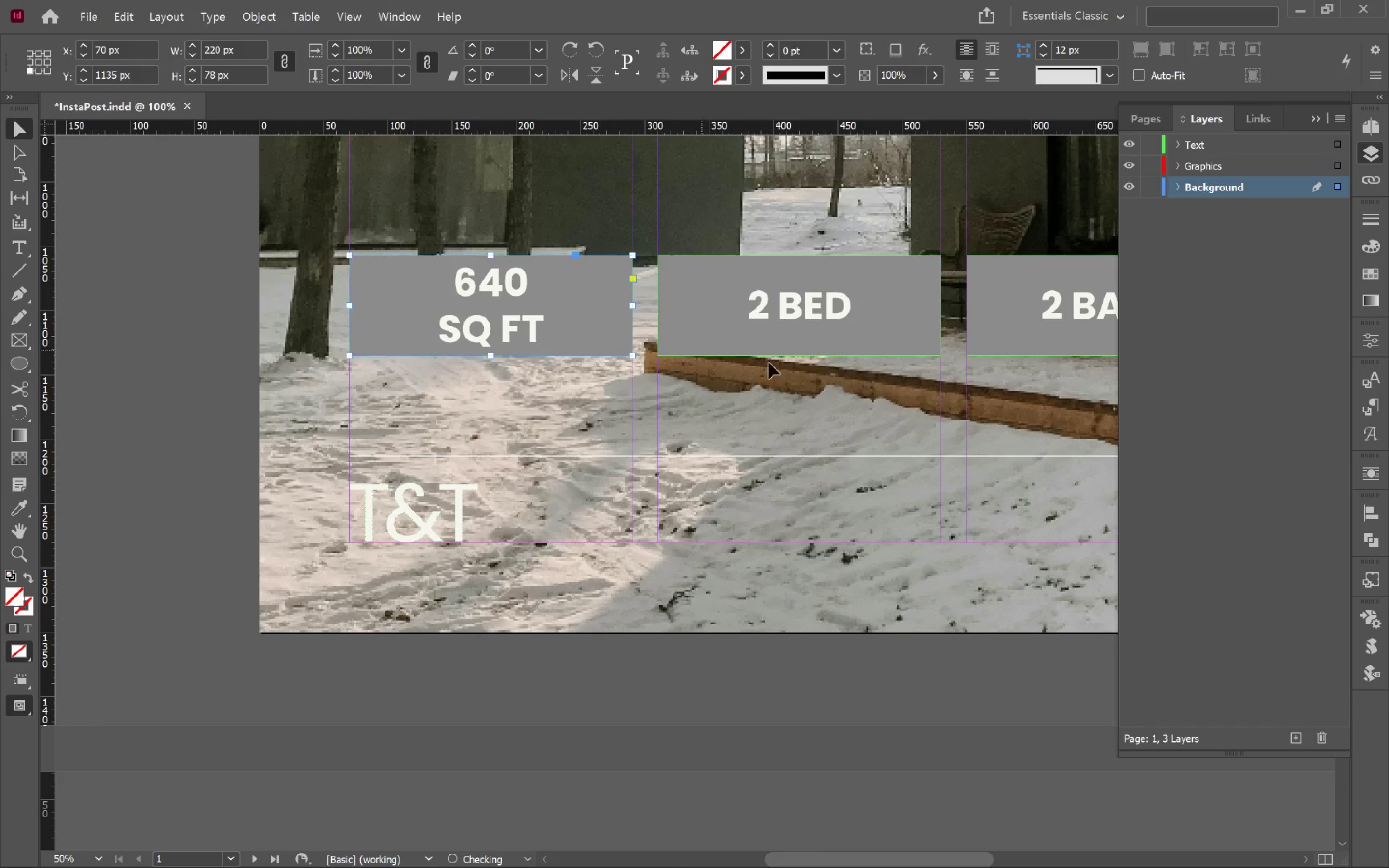 
hold_key(key=ShiftLeft, duration=1.45)
 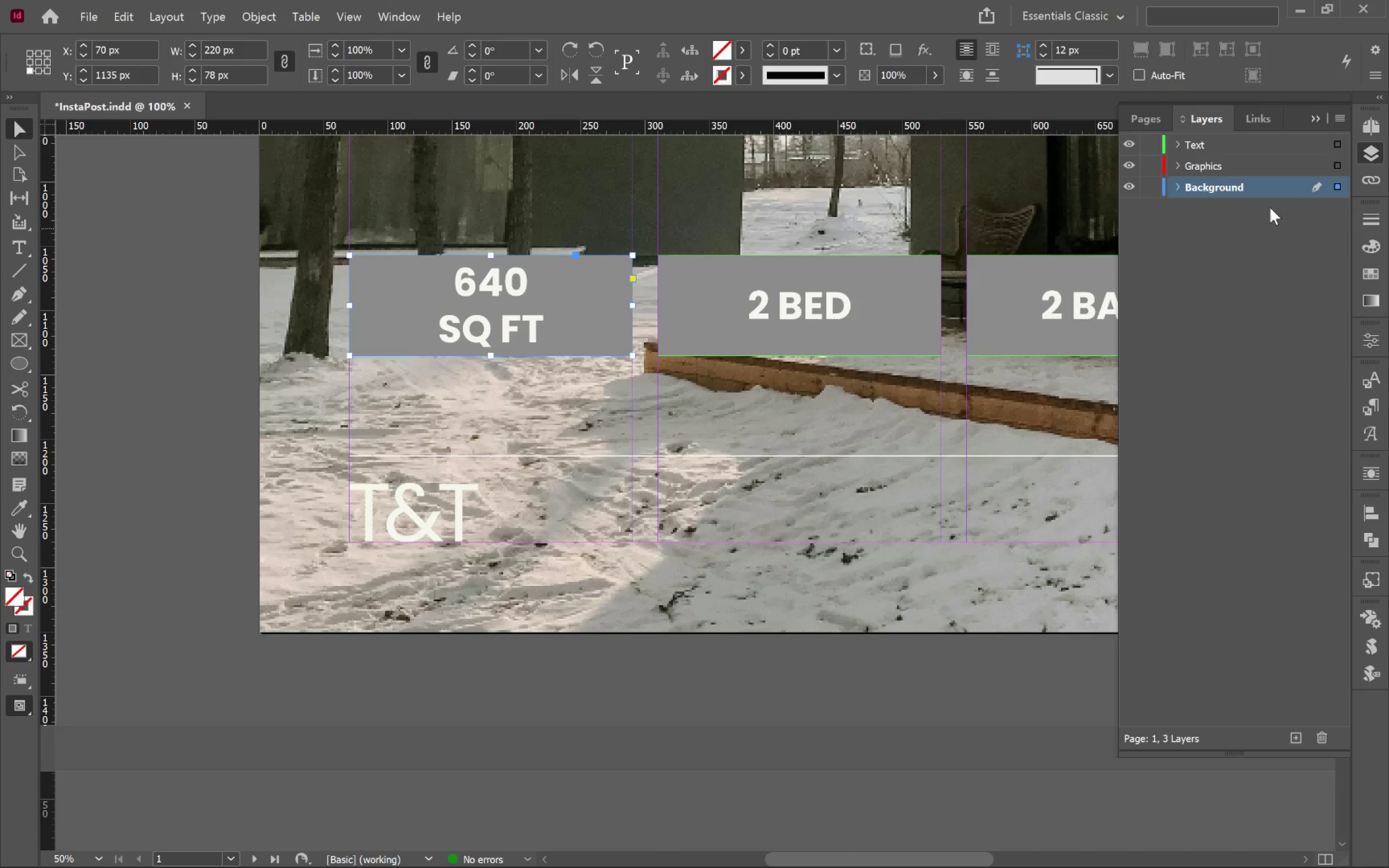 
left_click([1150, 139])
 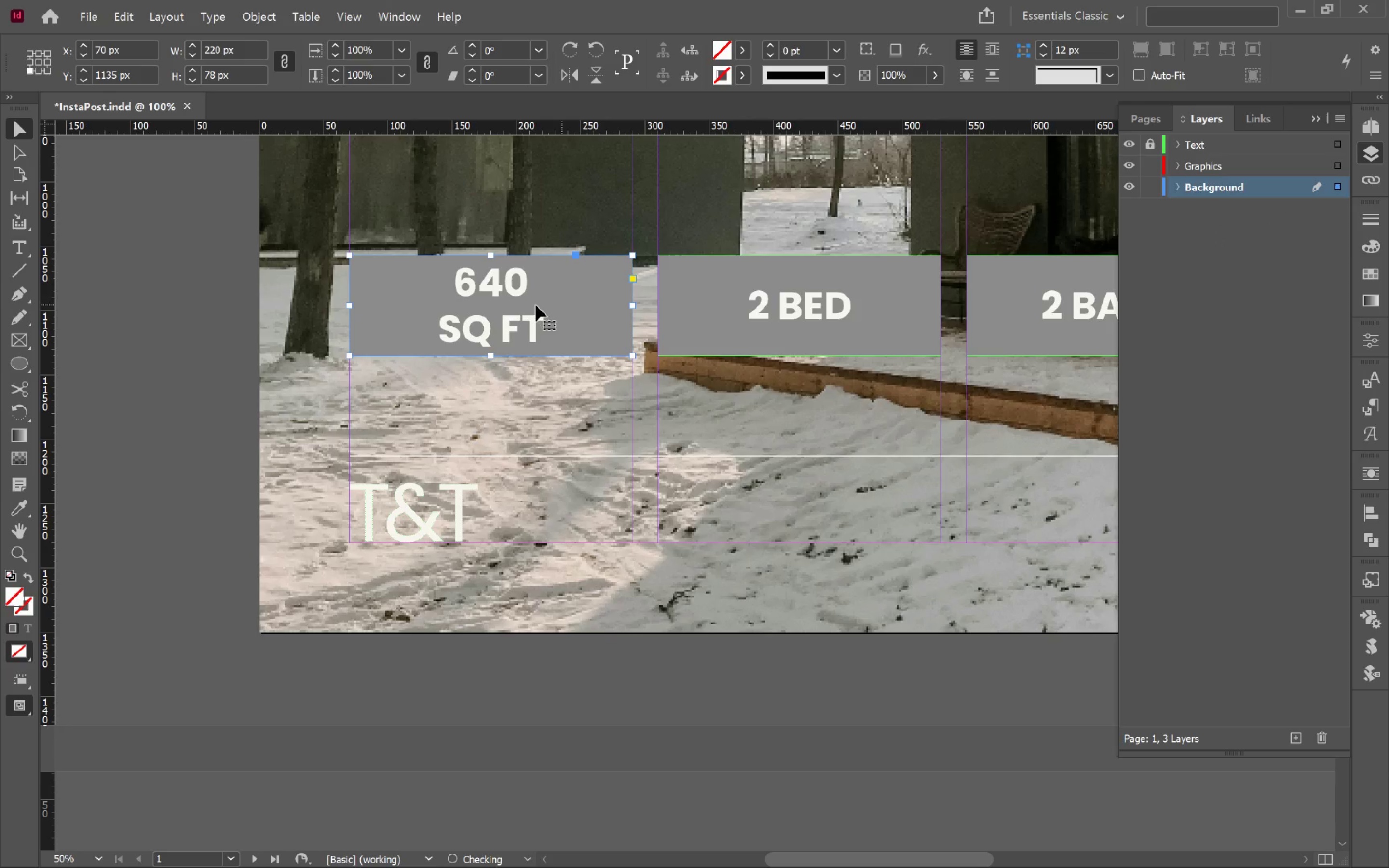 
hold_key(key=AltLeft, duration=2.22)
left_click_drag(start_coordinate=[474, 307], to_coordinate=[786, 326])
 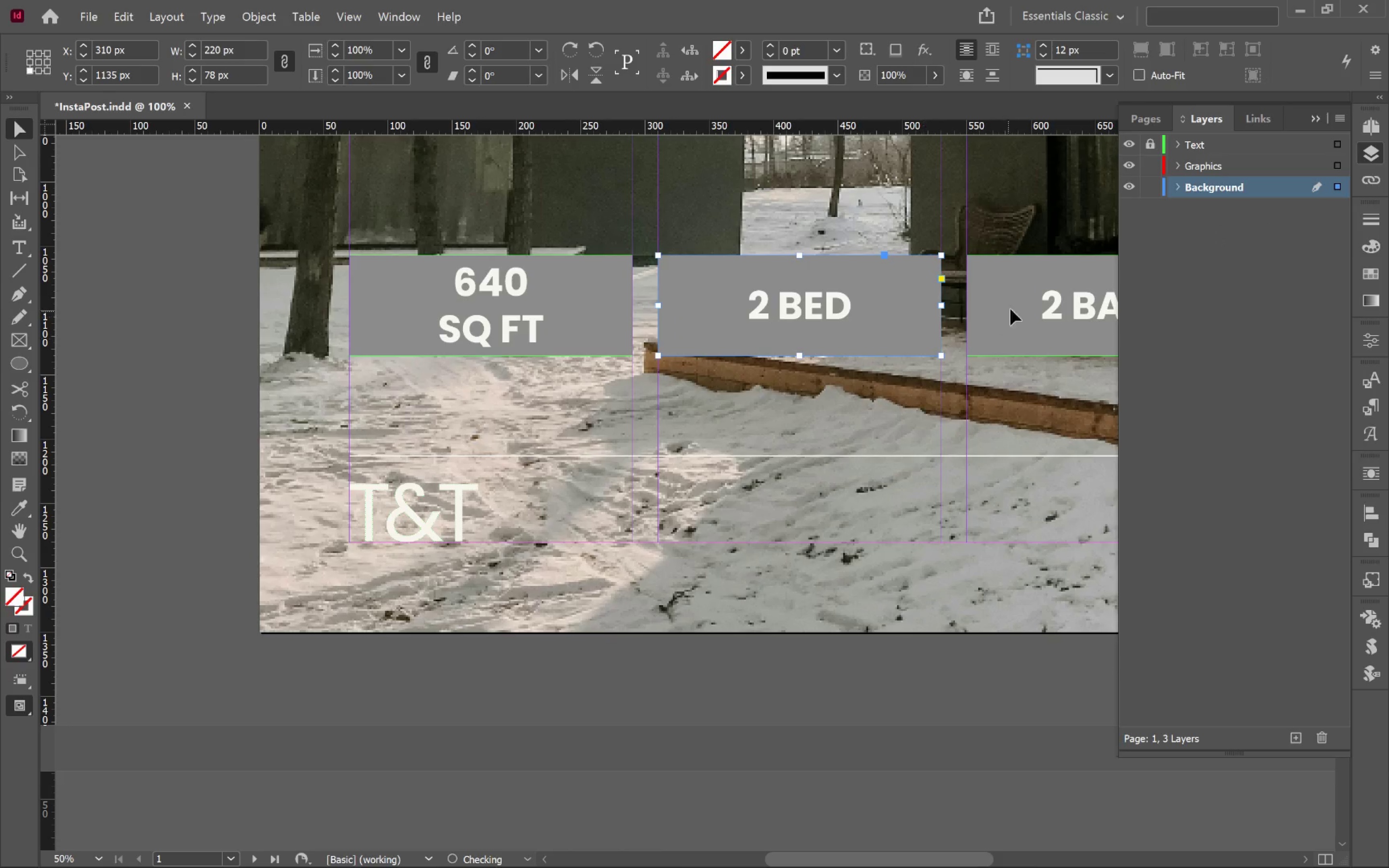 
hold_key(key=ShiftLeft, duration=1.67)
 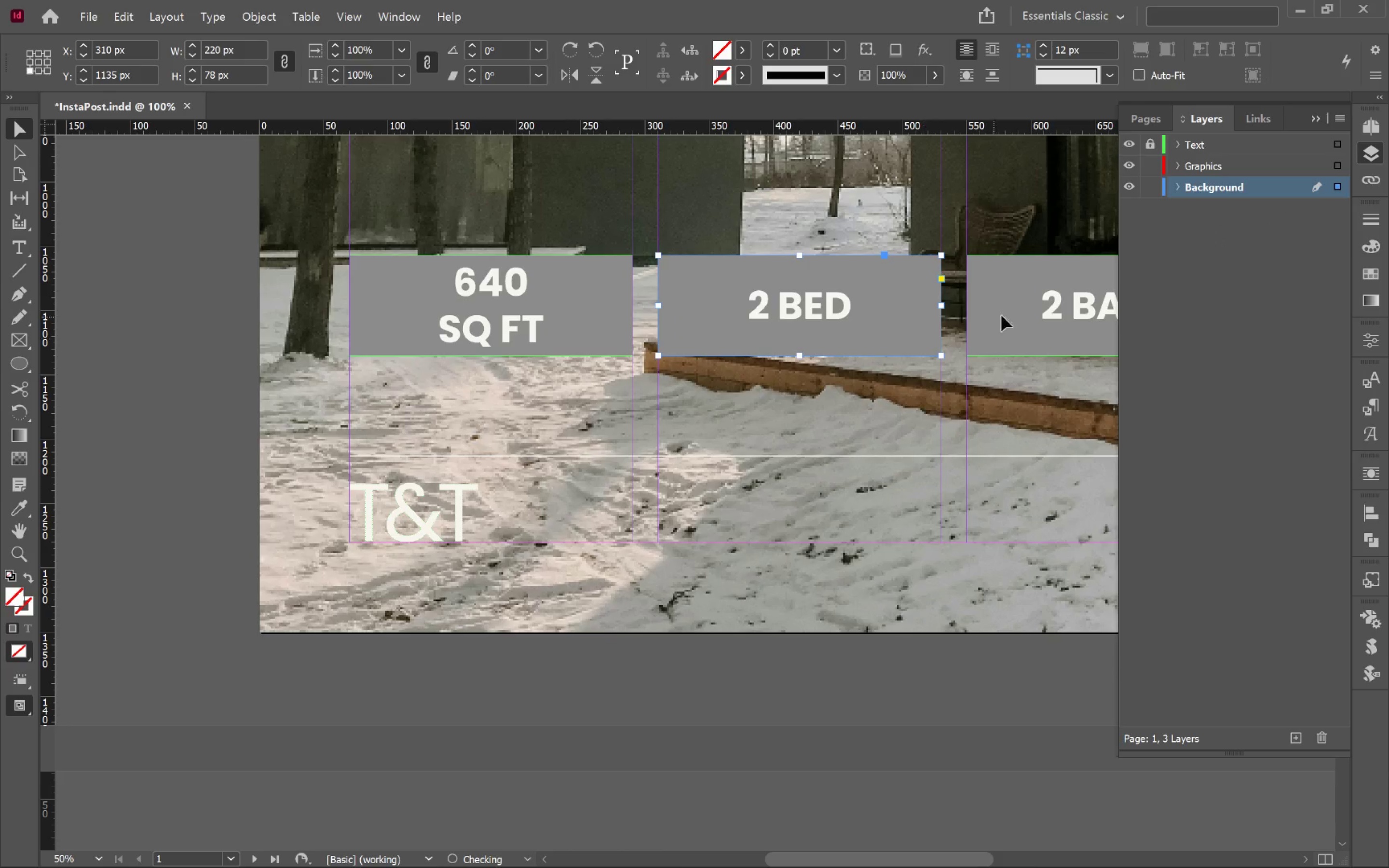 
hold_key(key=Space, duration=1.5)
 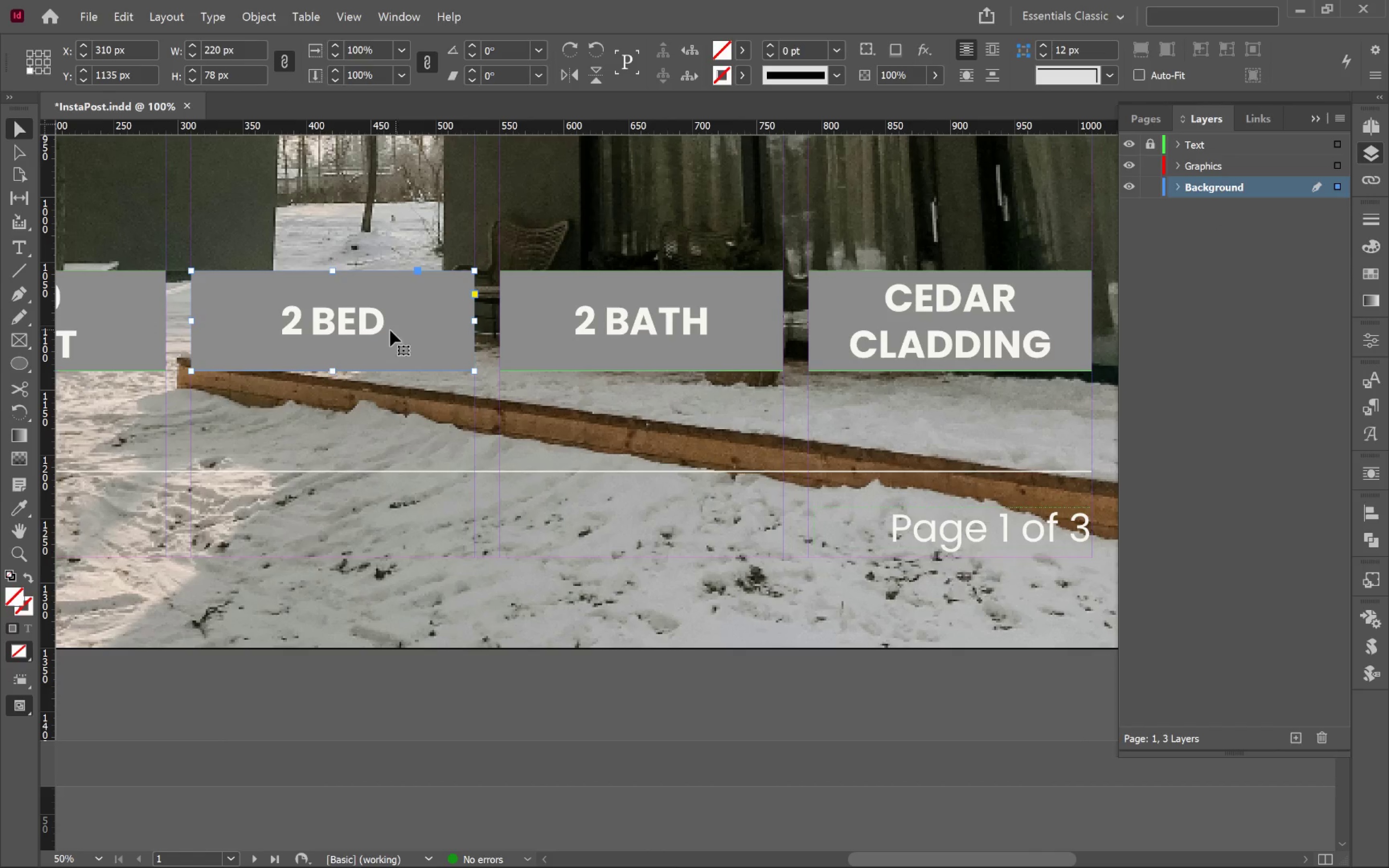 
left_click_drag(start_coordinate=[1013, 307], to_coordinate=[546, 323])
 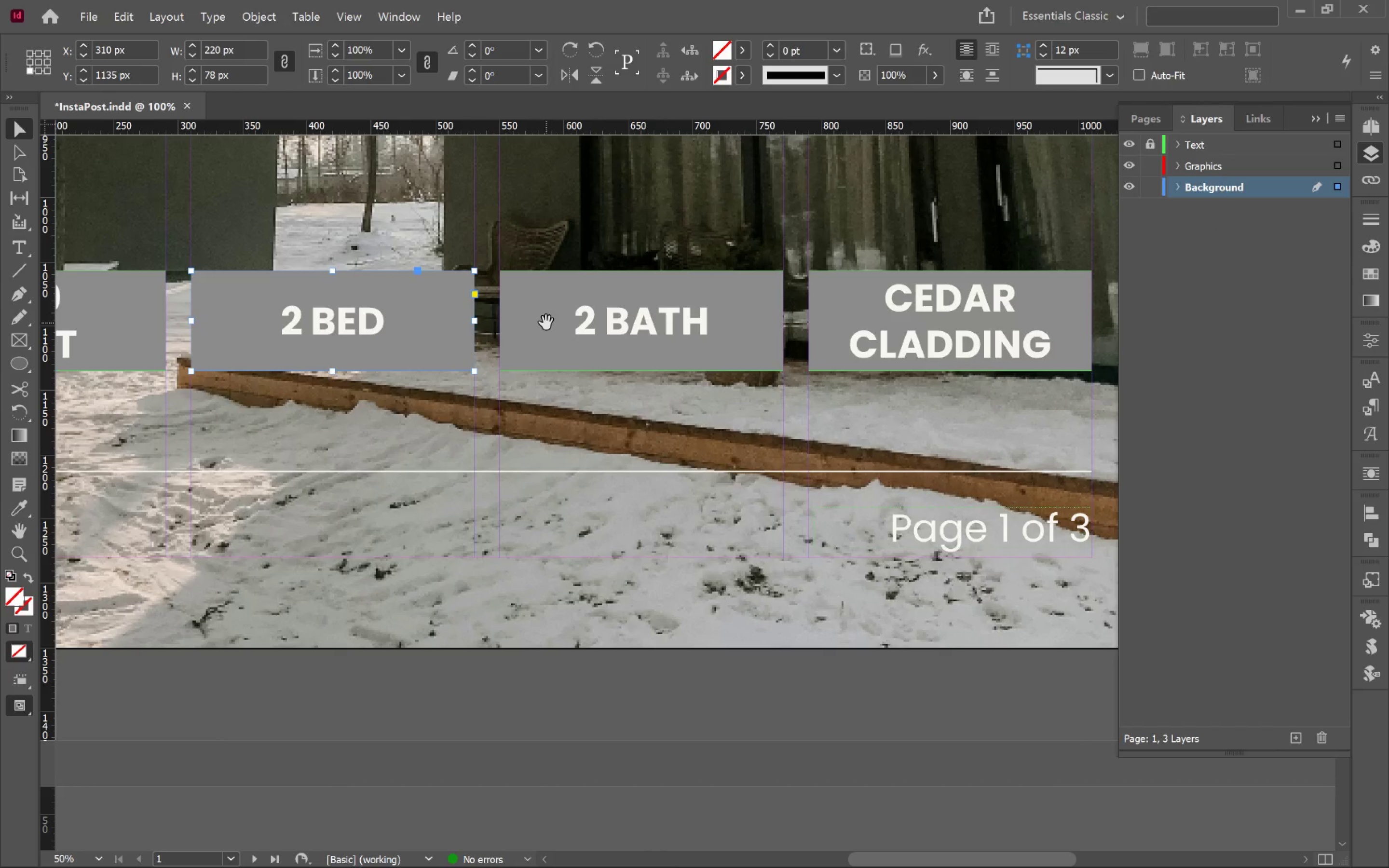 
key(Space)
 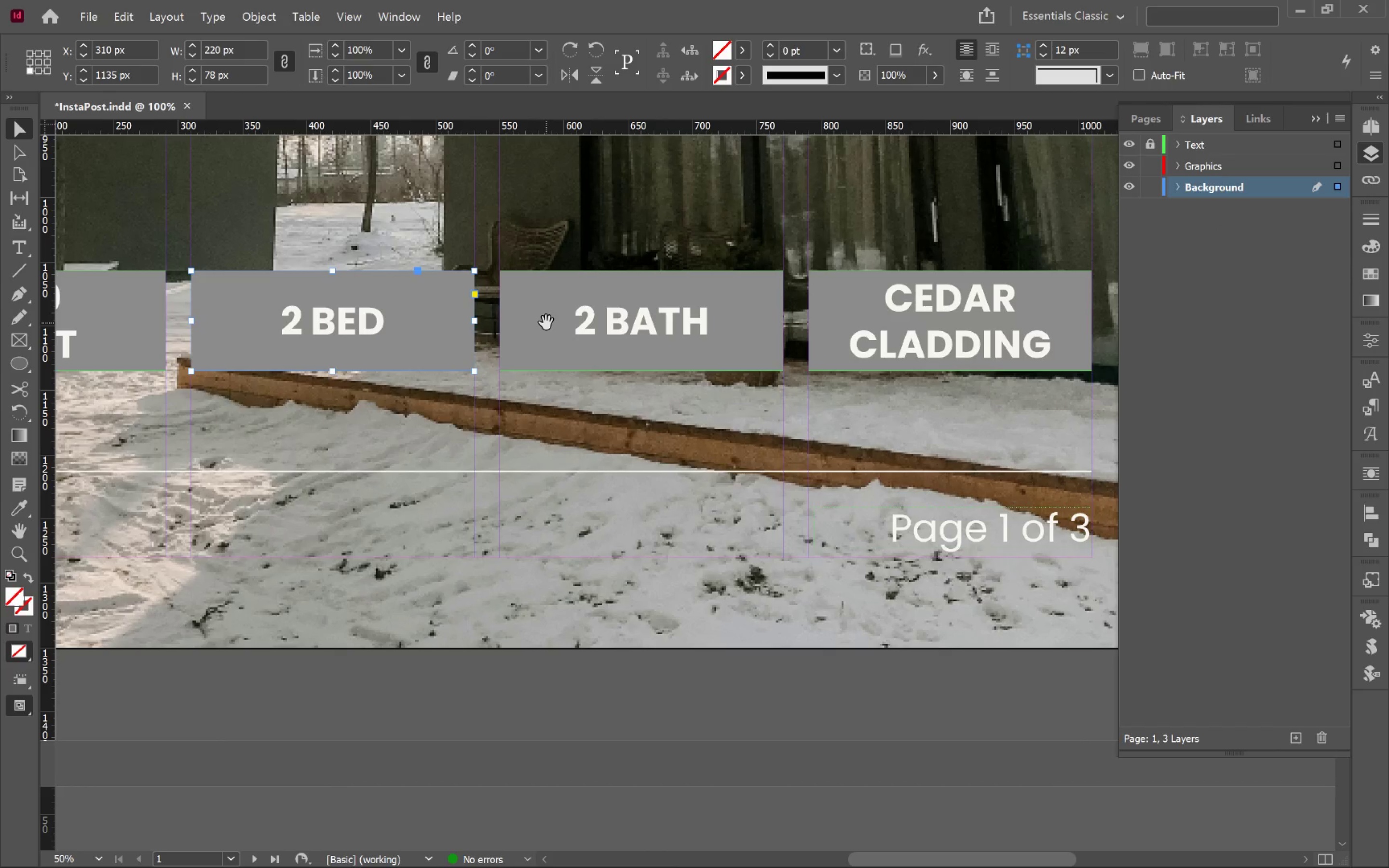 
key(Space)
 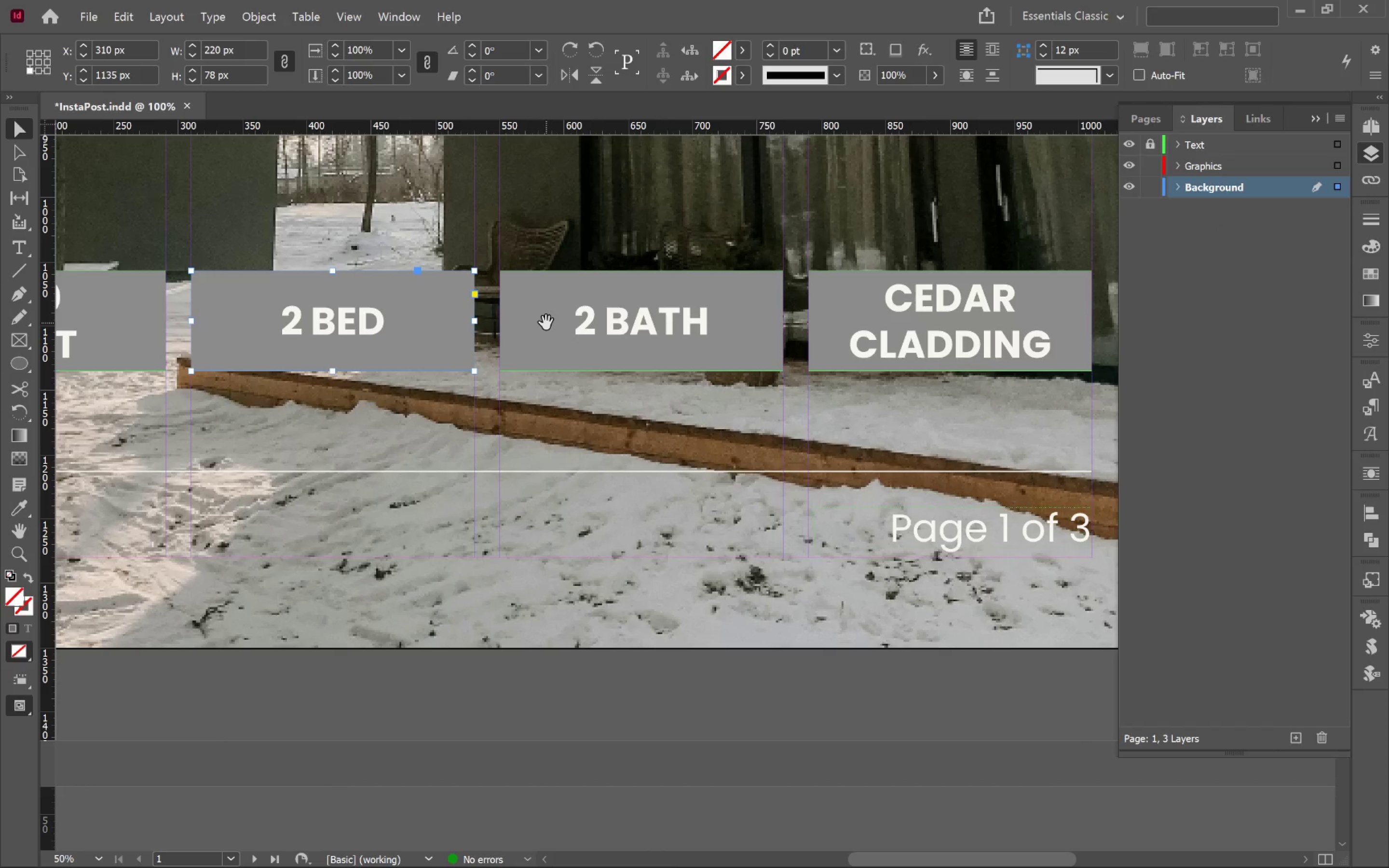 
key(Space)
 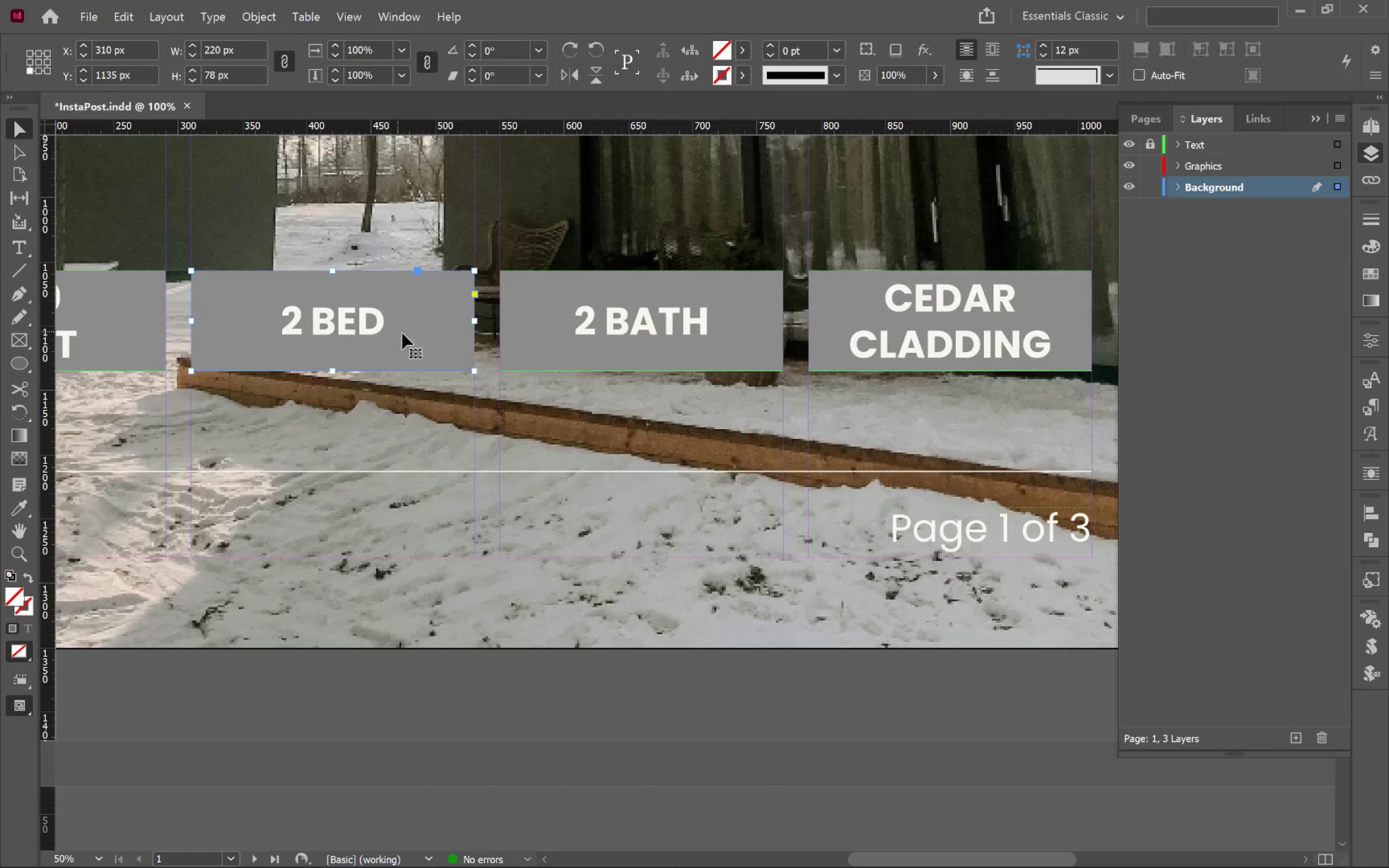 
hold_key(key=AltLeft, duration=1.86)
left_click_drag(start_coordinate=[413, 336], to_coordinate=[719, 347])
 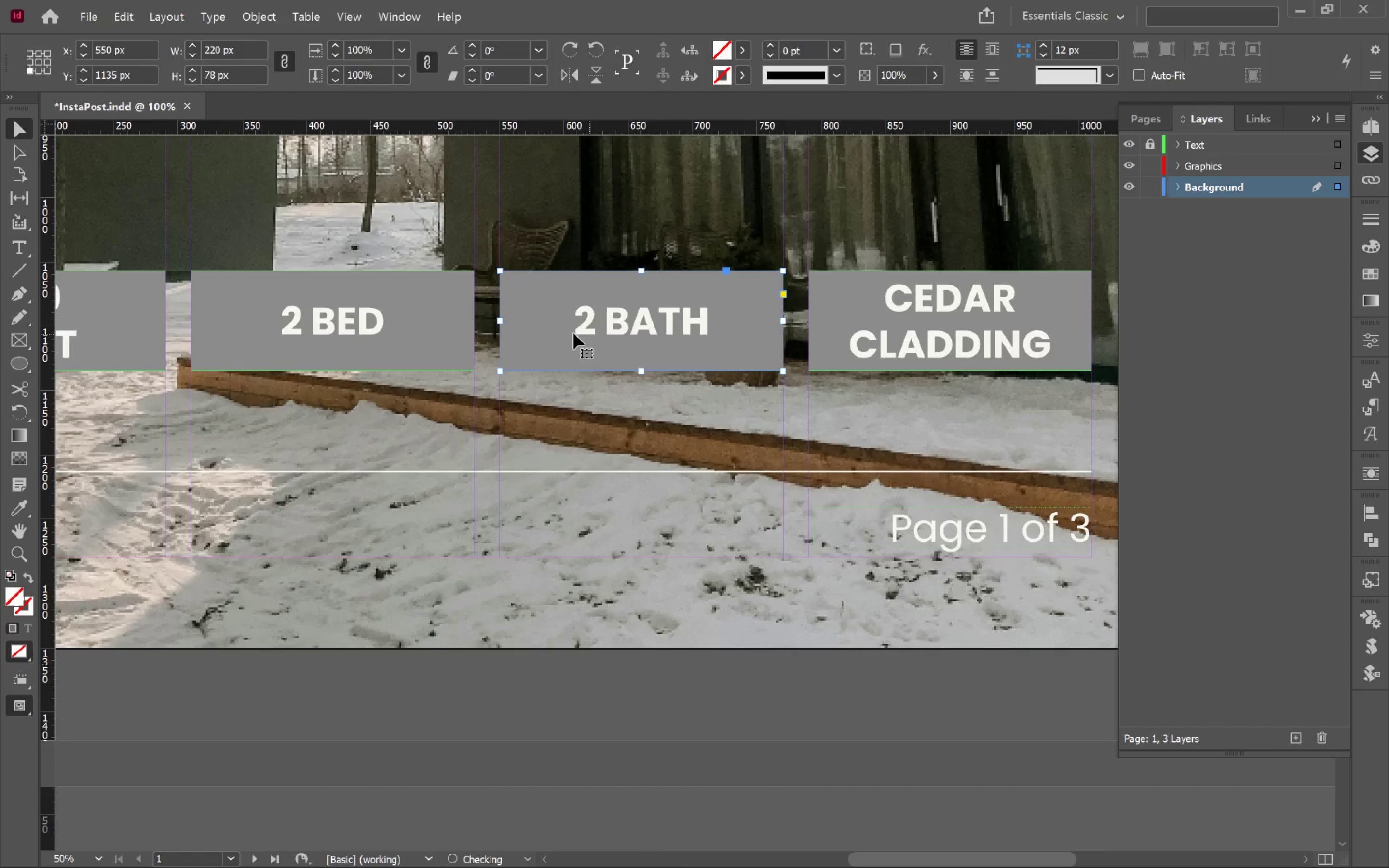 
hold_key(key=ShiftLeft, duration=1.56)
 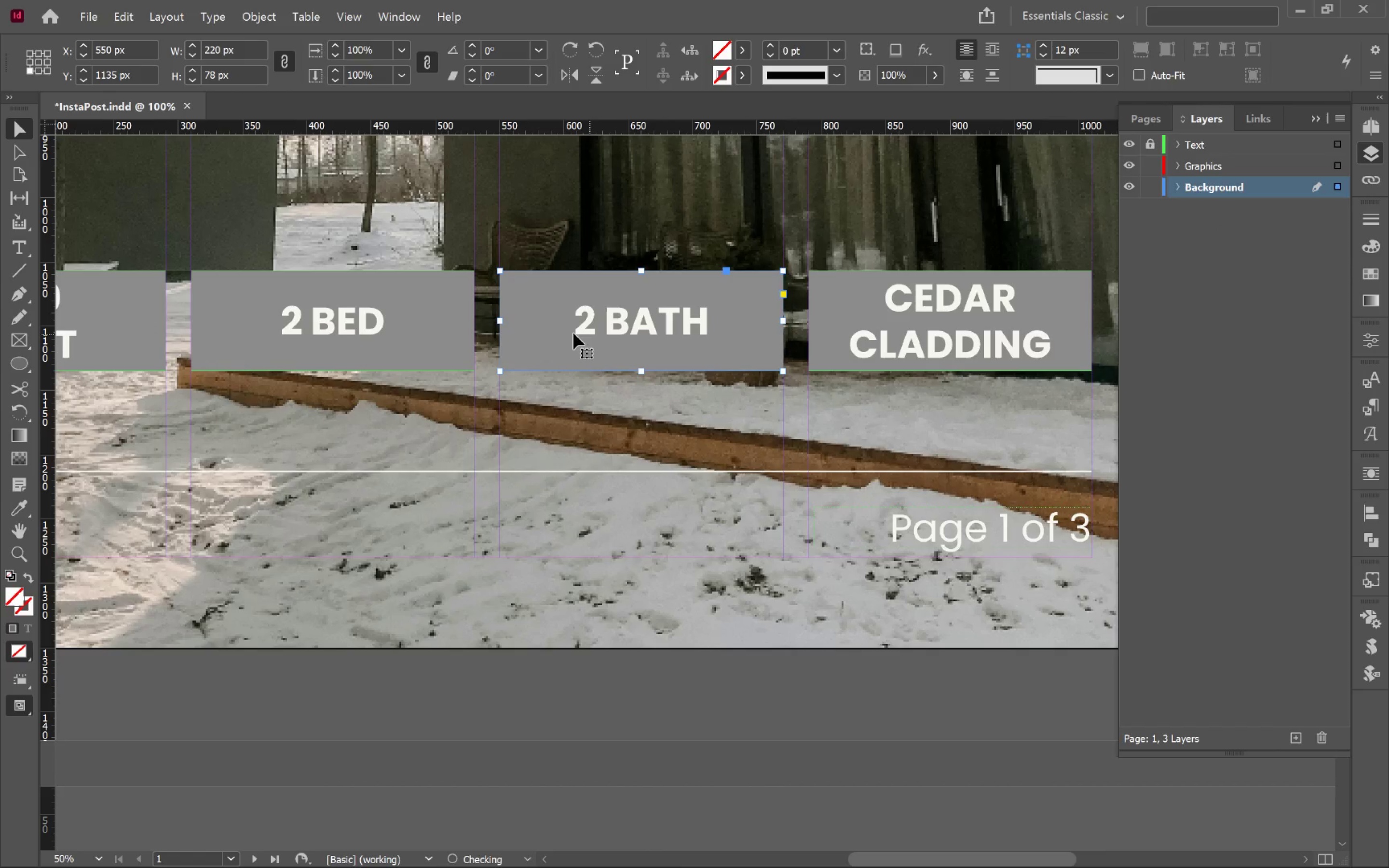 
hold_key(key=AltLeft, duration=2.64)
left_click_drag(start_coordinate=[555, 333], to_coordinate=[865, 342])
 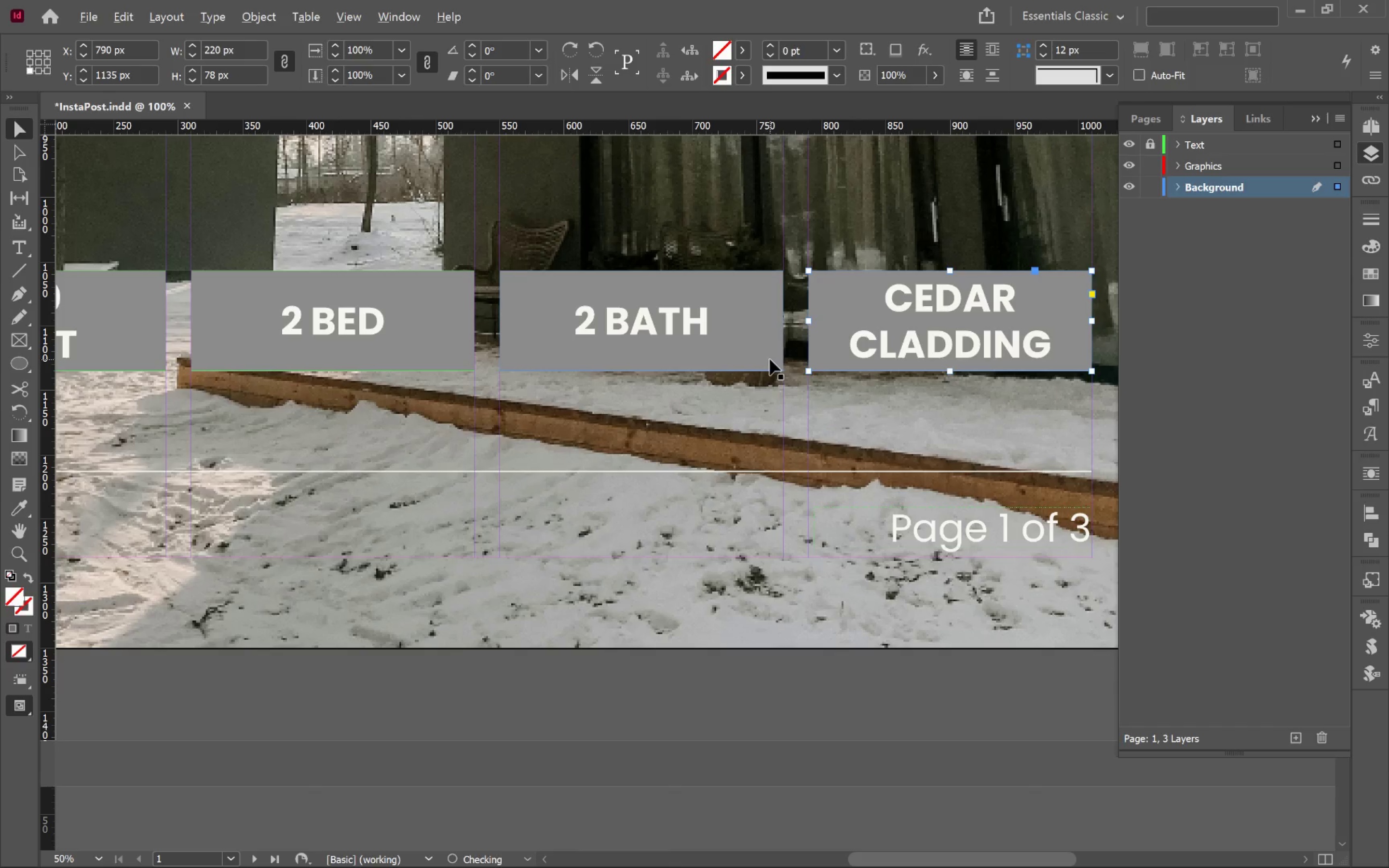 
hold_key(key=ShiftLeft, duration=2.38)
 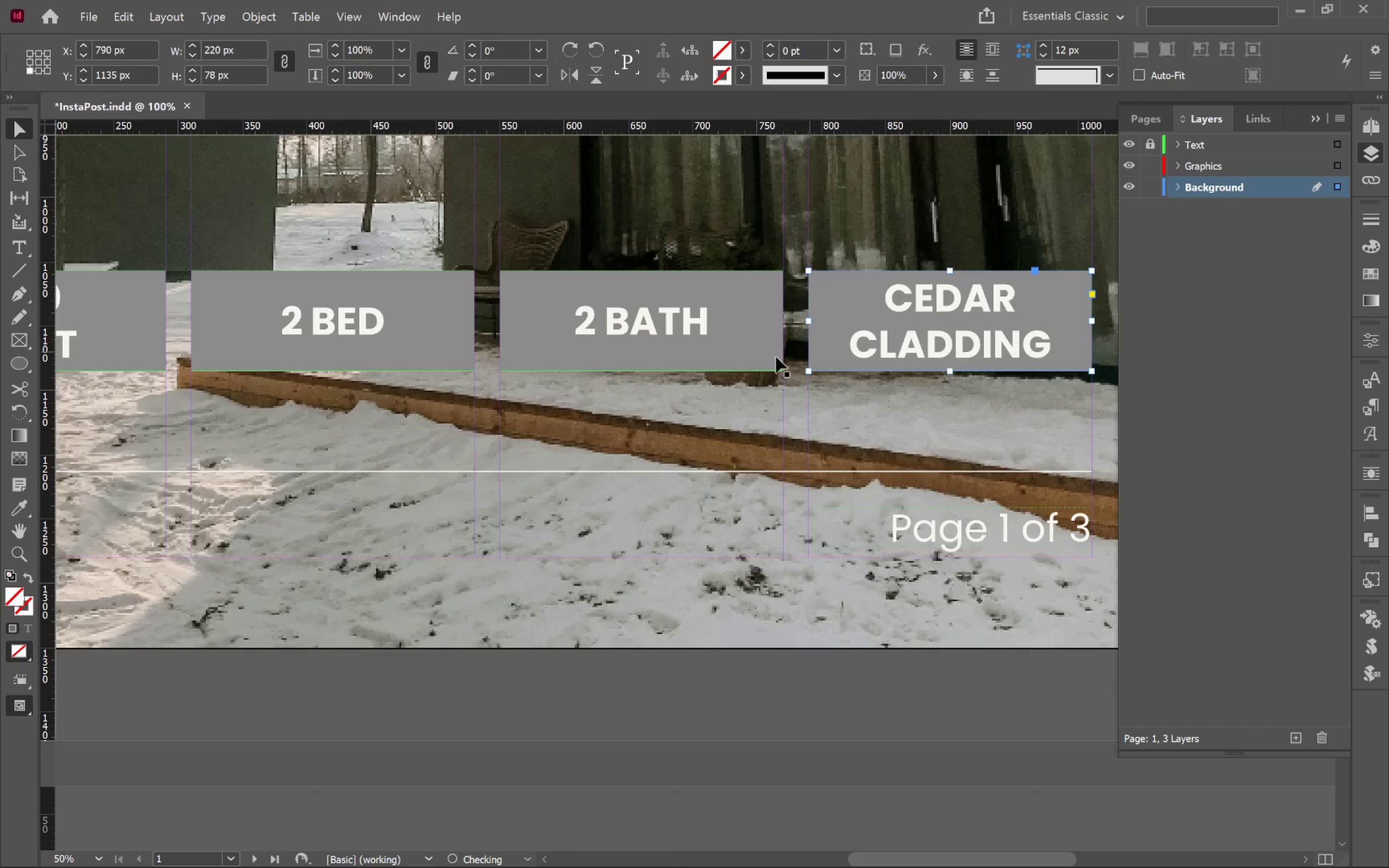 
hold_key(key=AltLeft, duration=0.75)
 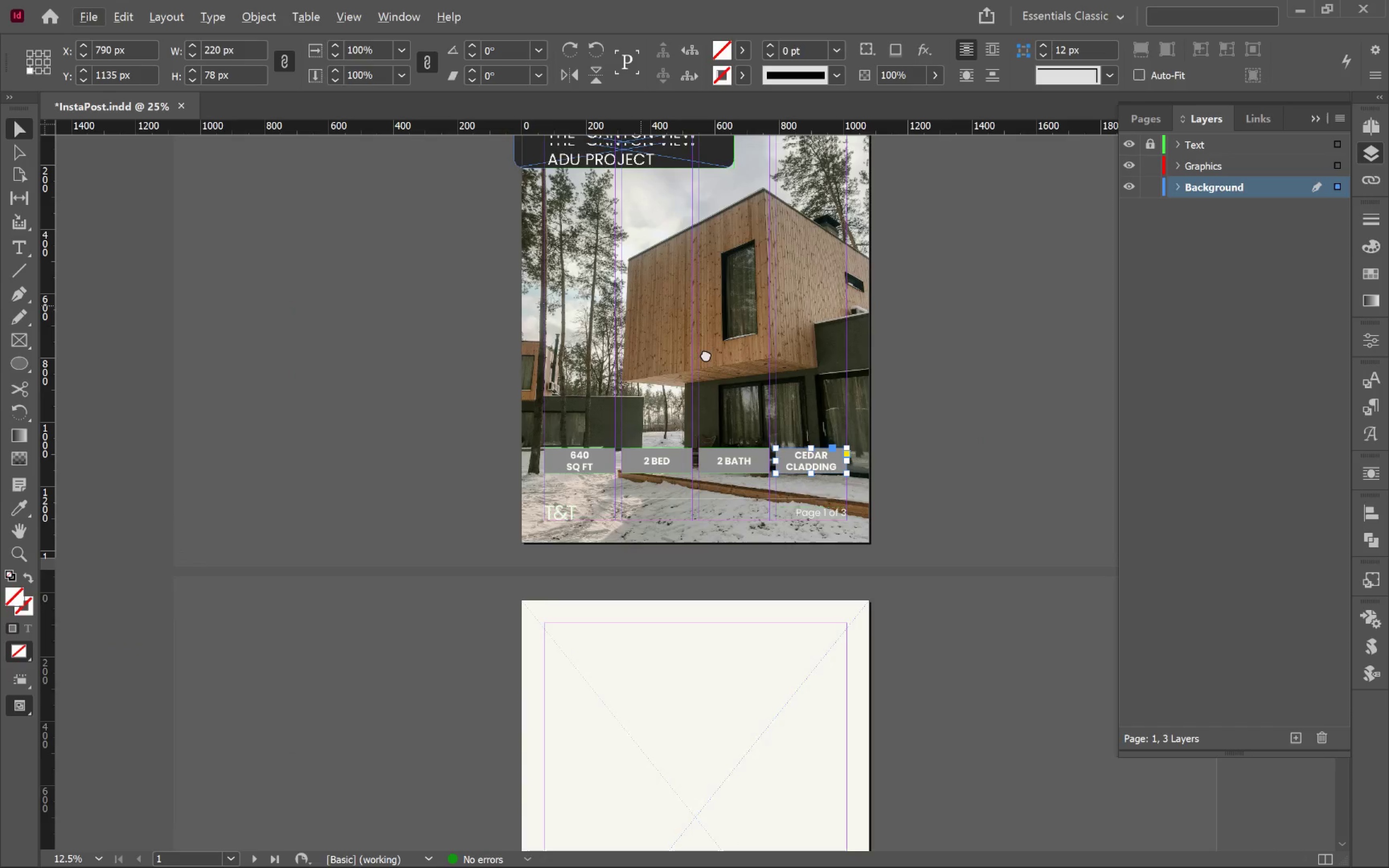 
hold_key(key=Space, duration=0.48)
 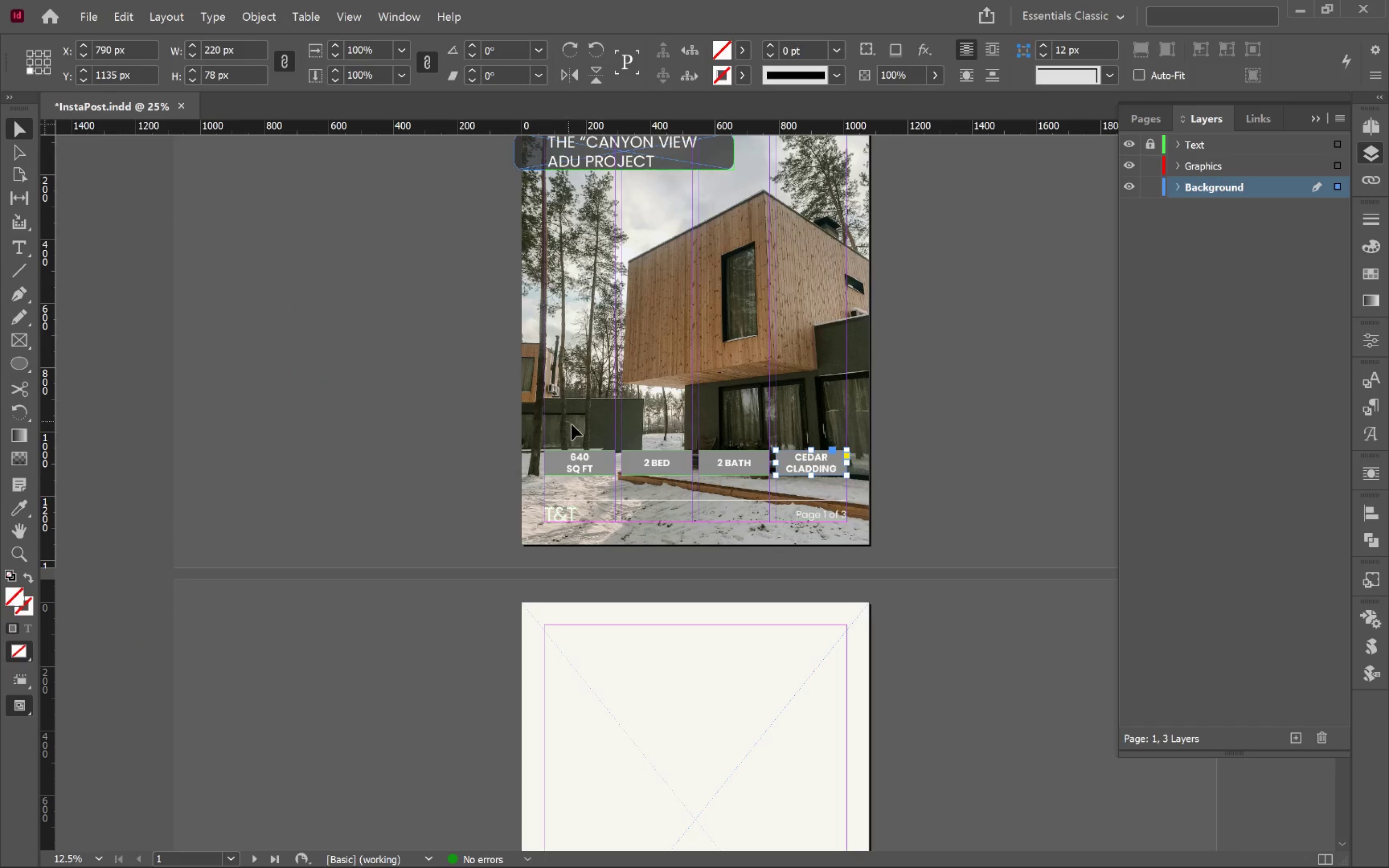 
left_click_drag(start_coordinate=[645, 307], to_coordinate=[706, 354])
 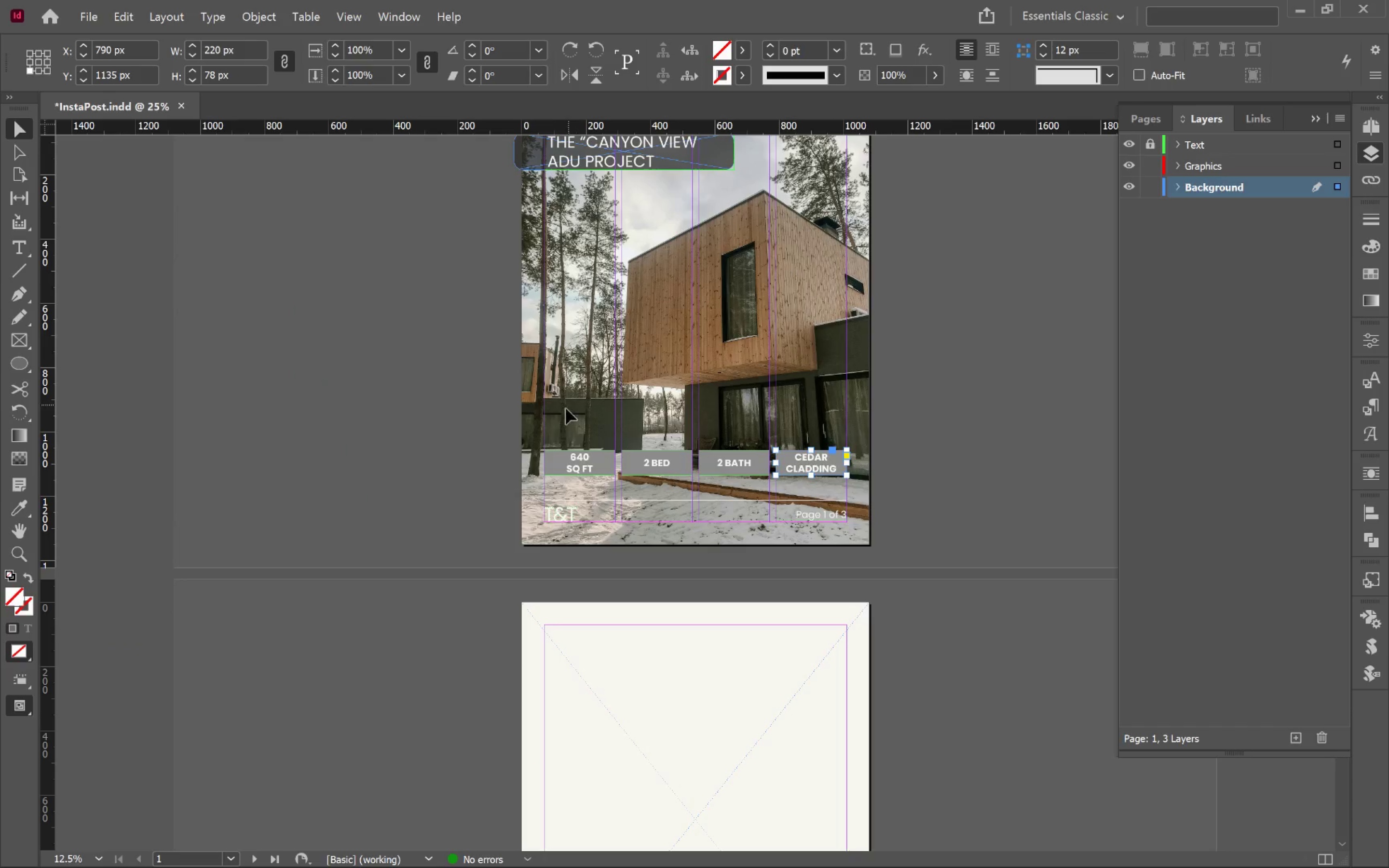 
scroll: coordinate [770, 359], scroll_direction: down, amount: 3.0
 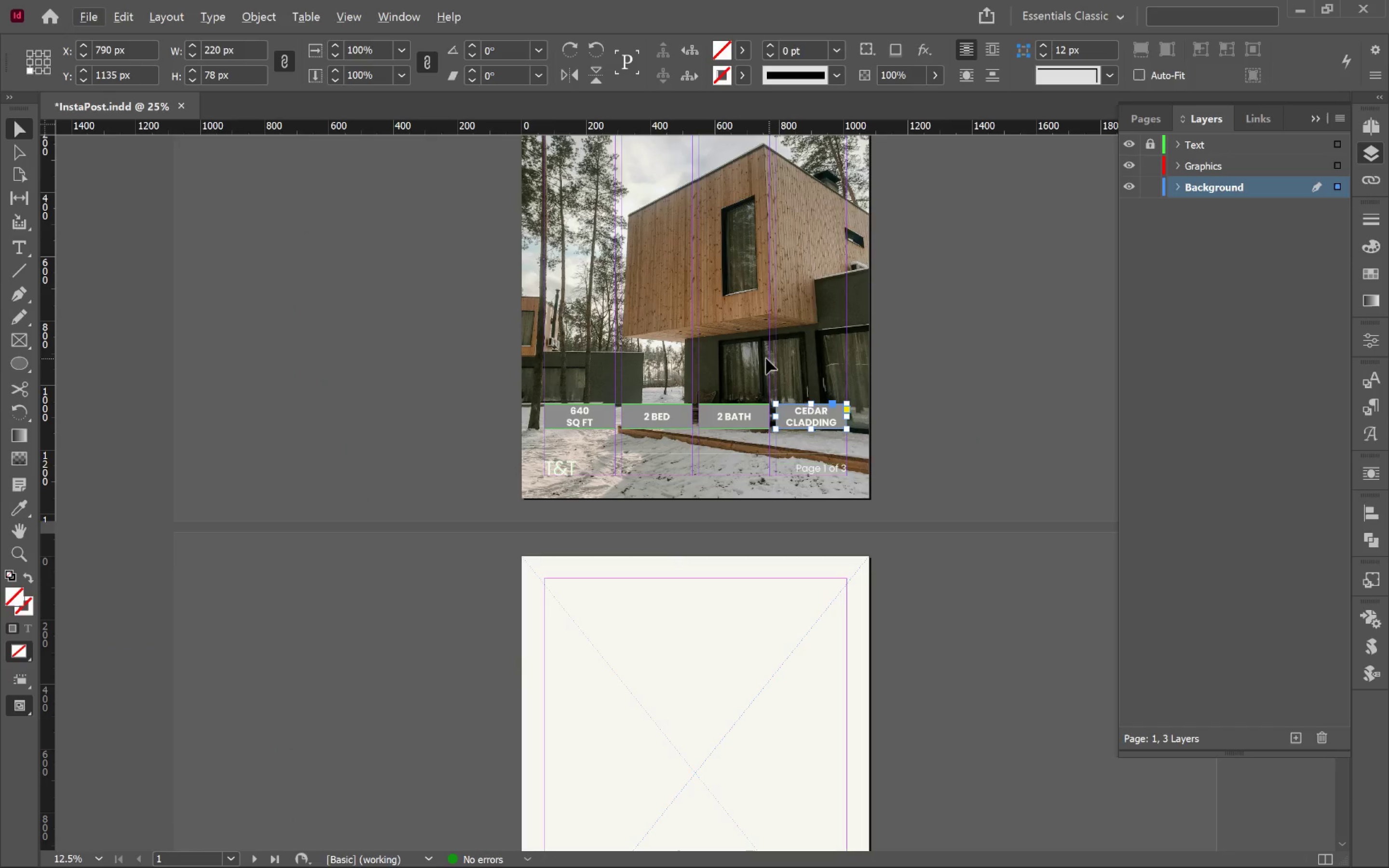 
left_click_drag(start_coordinate=[566, 421], to_coordinate=[846, 489])
 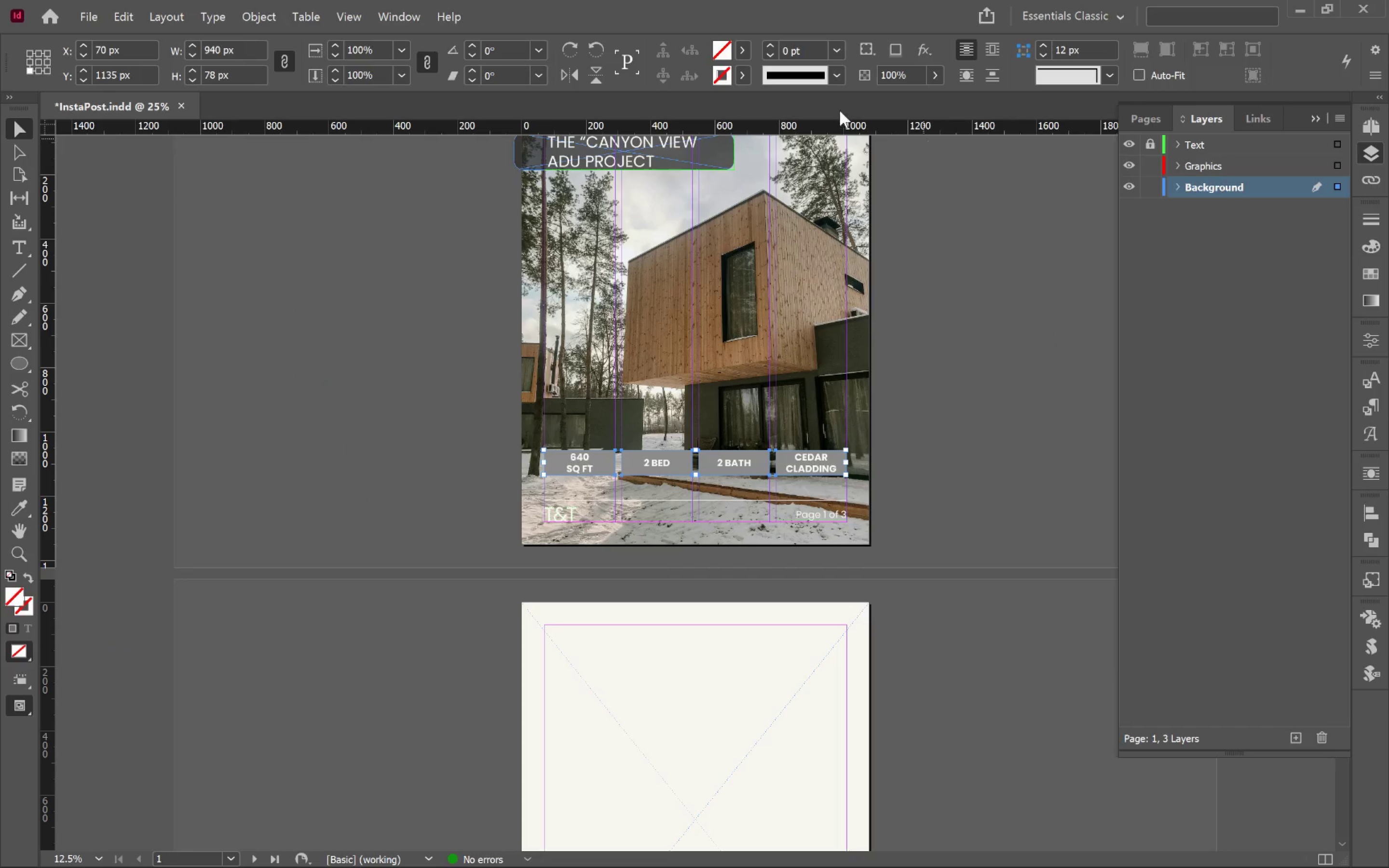 
left_click([745, 54])
 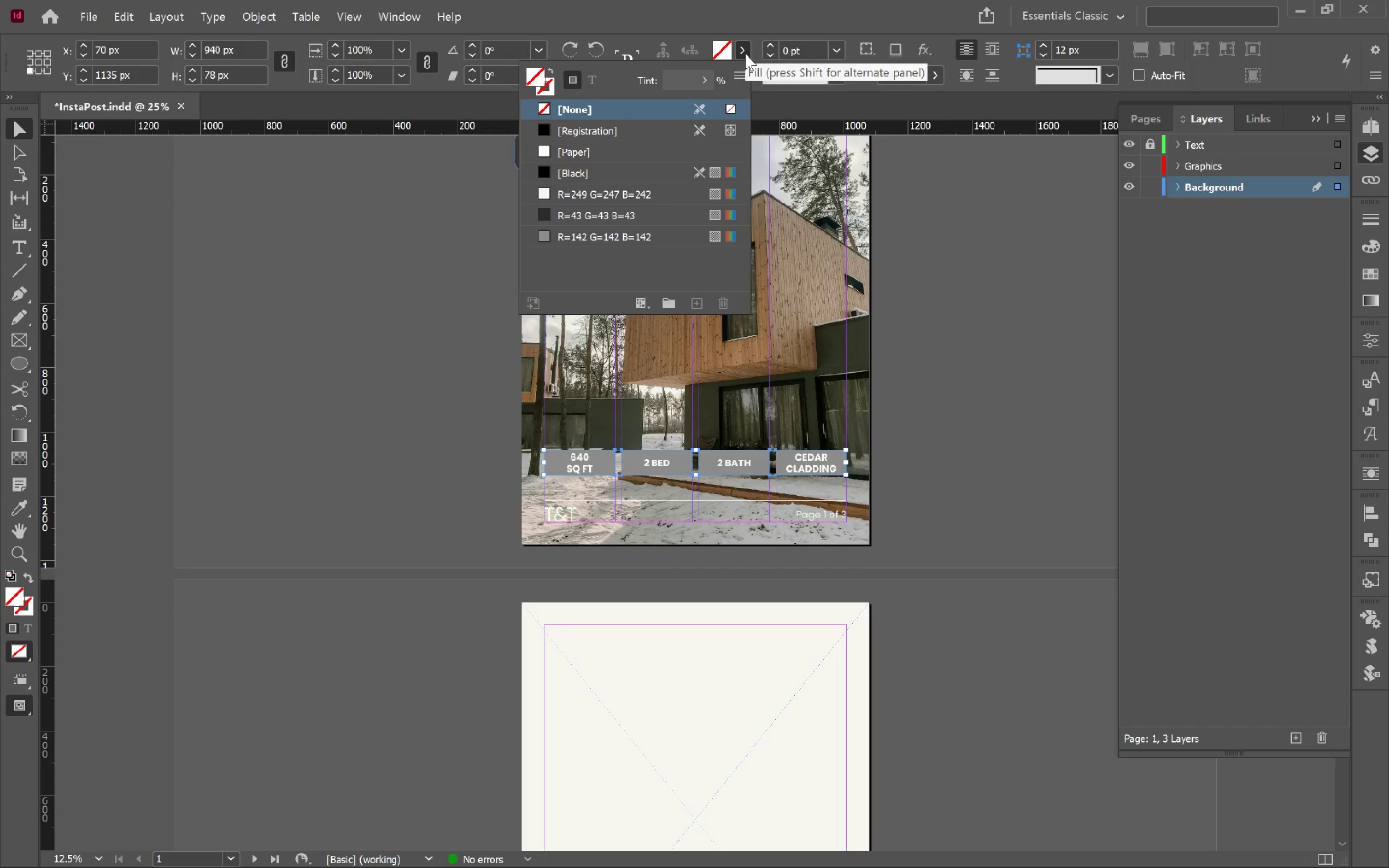 
left_click([746, 54])
 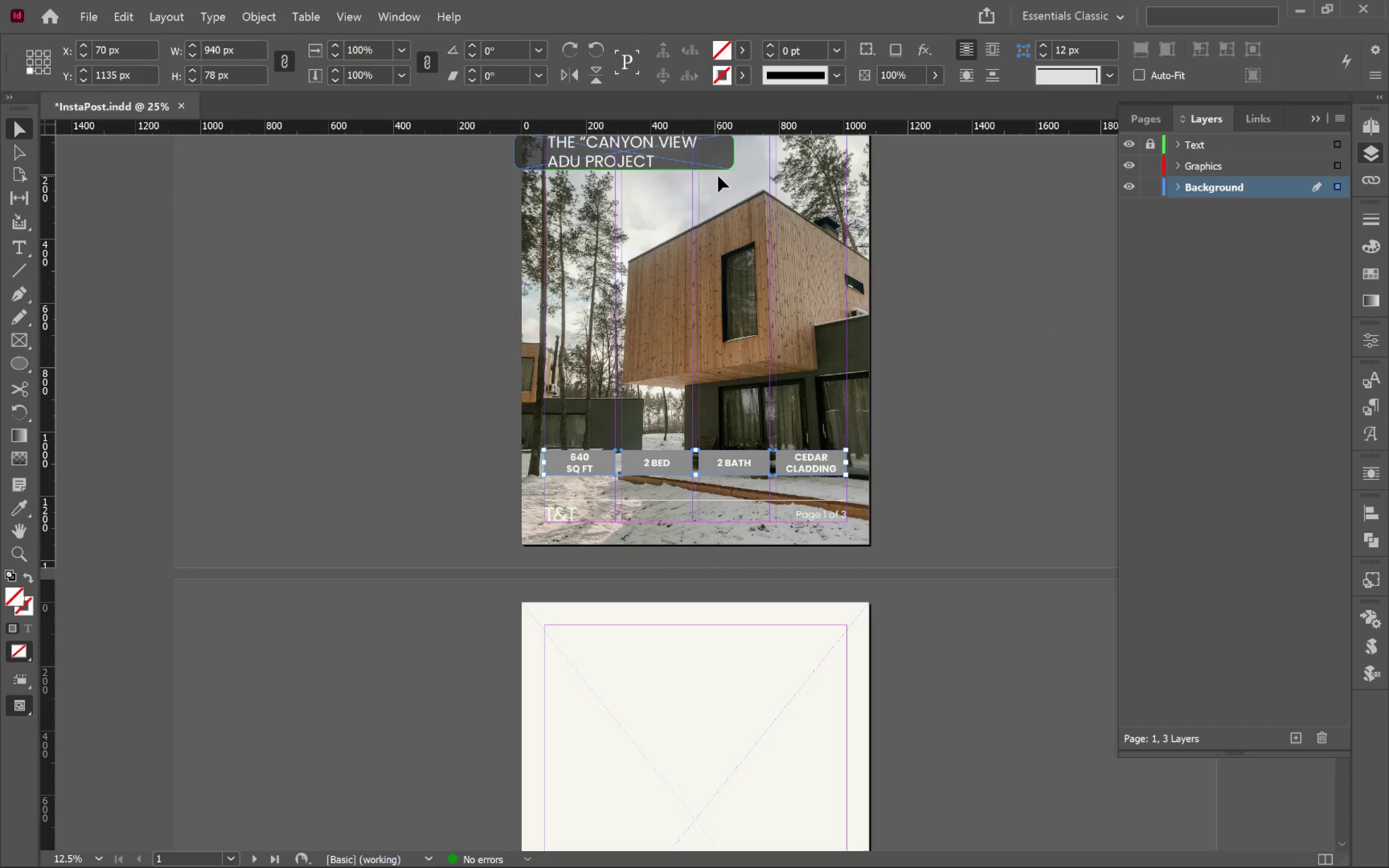 
key(I)
 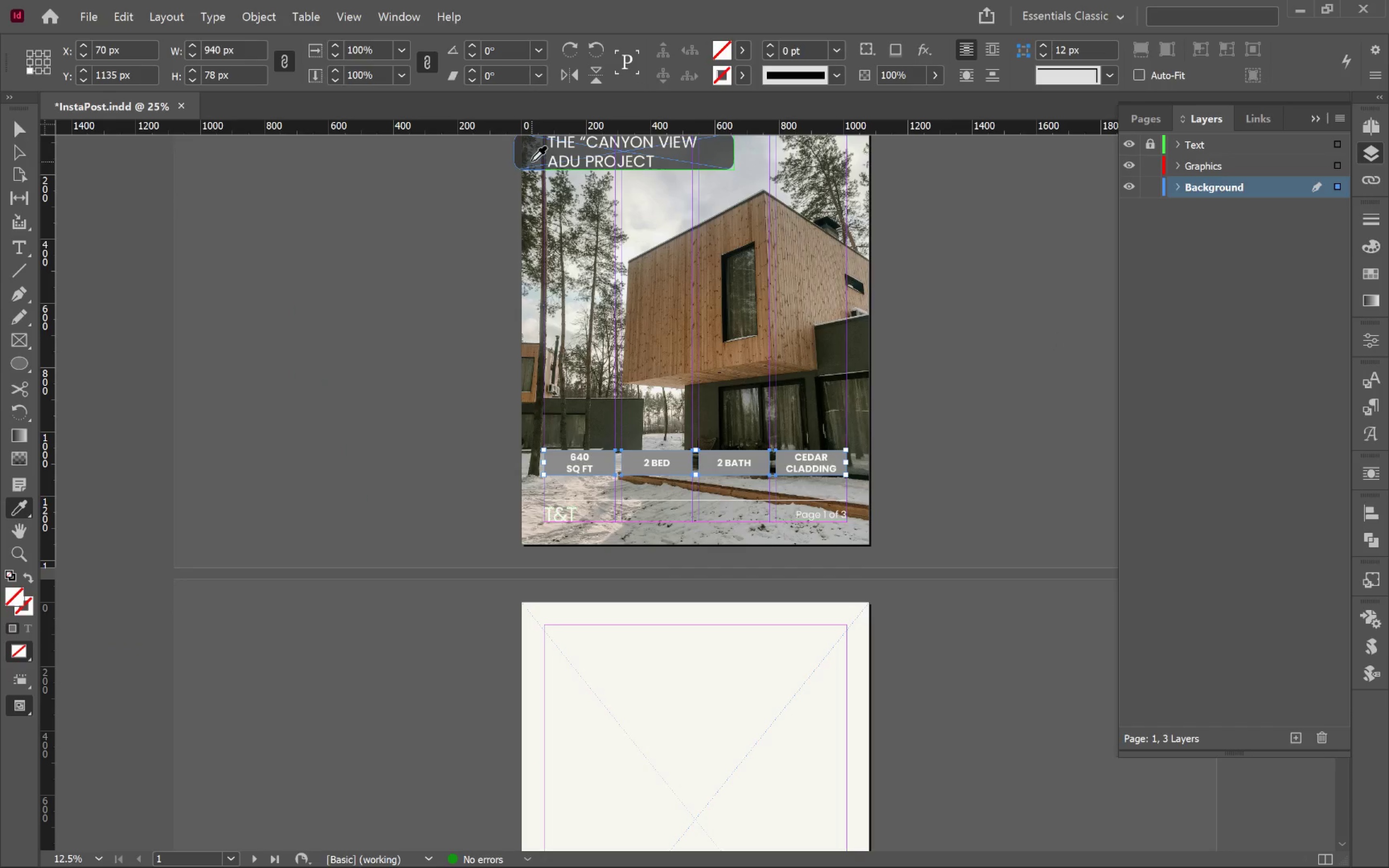 
left_click([531, 158])
 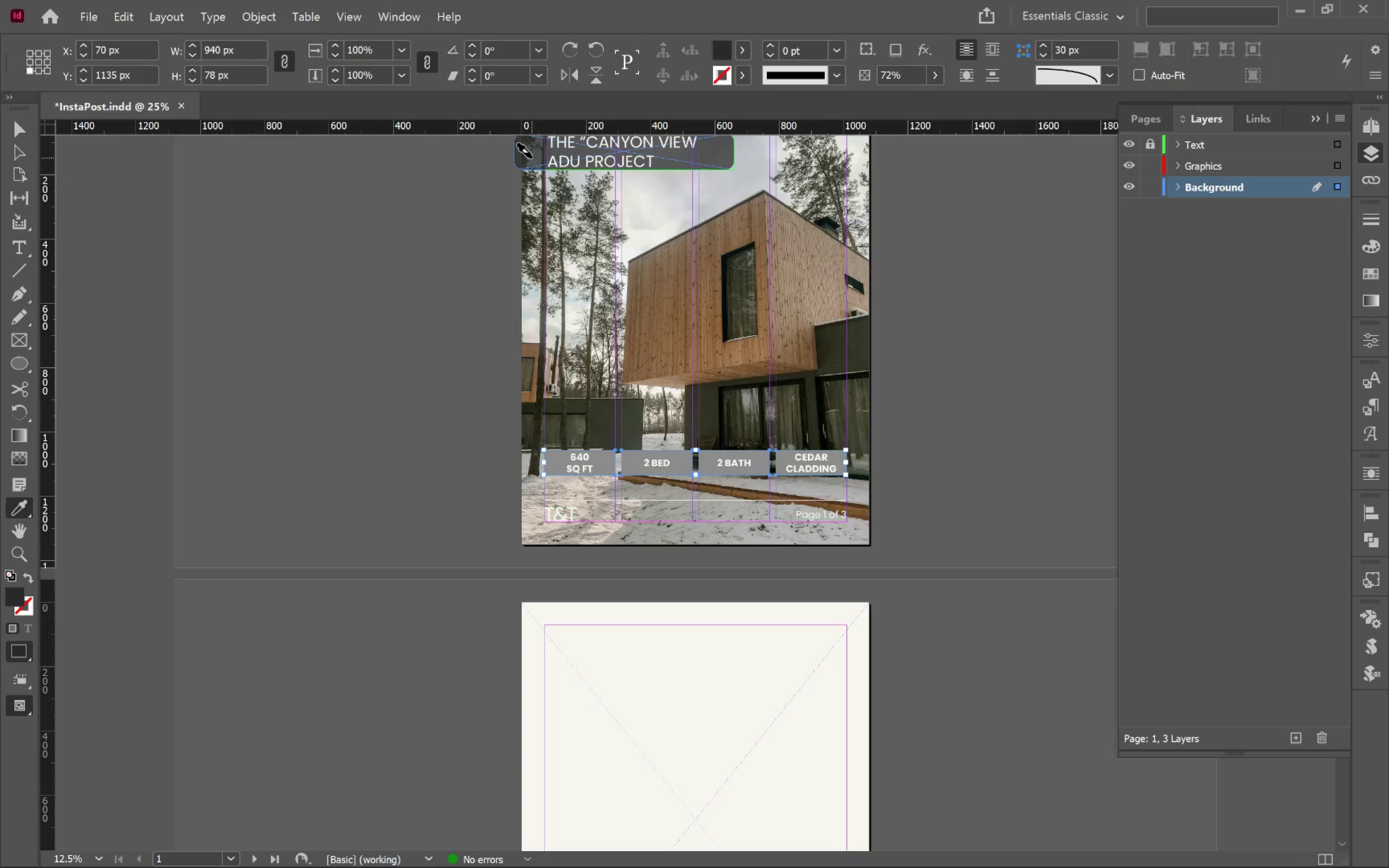 
key(V)
 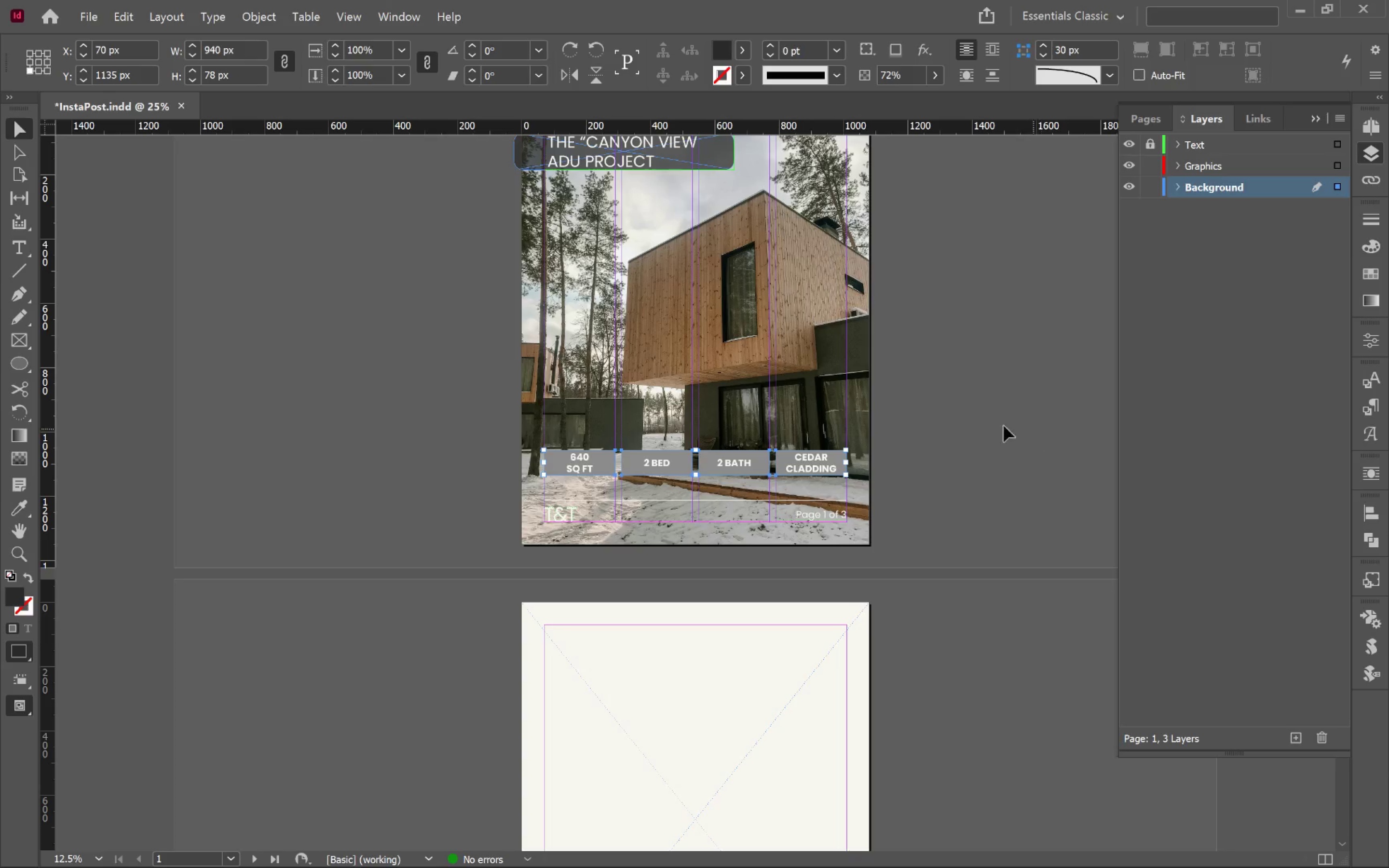 
left_click([963, 417])
 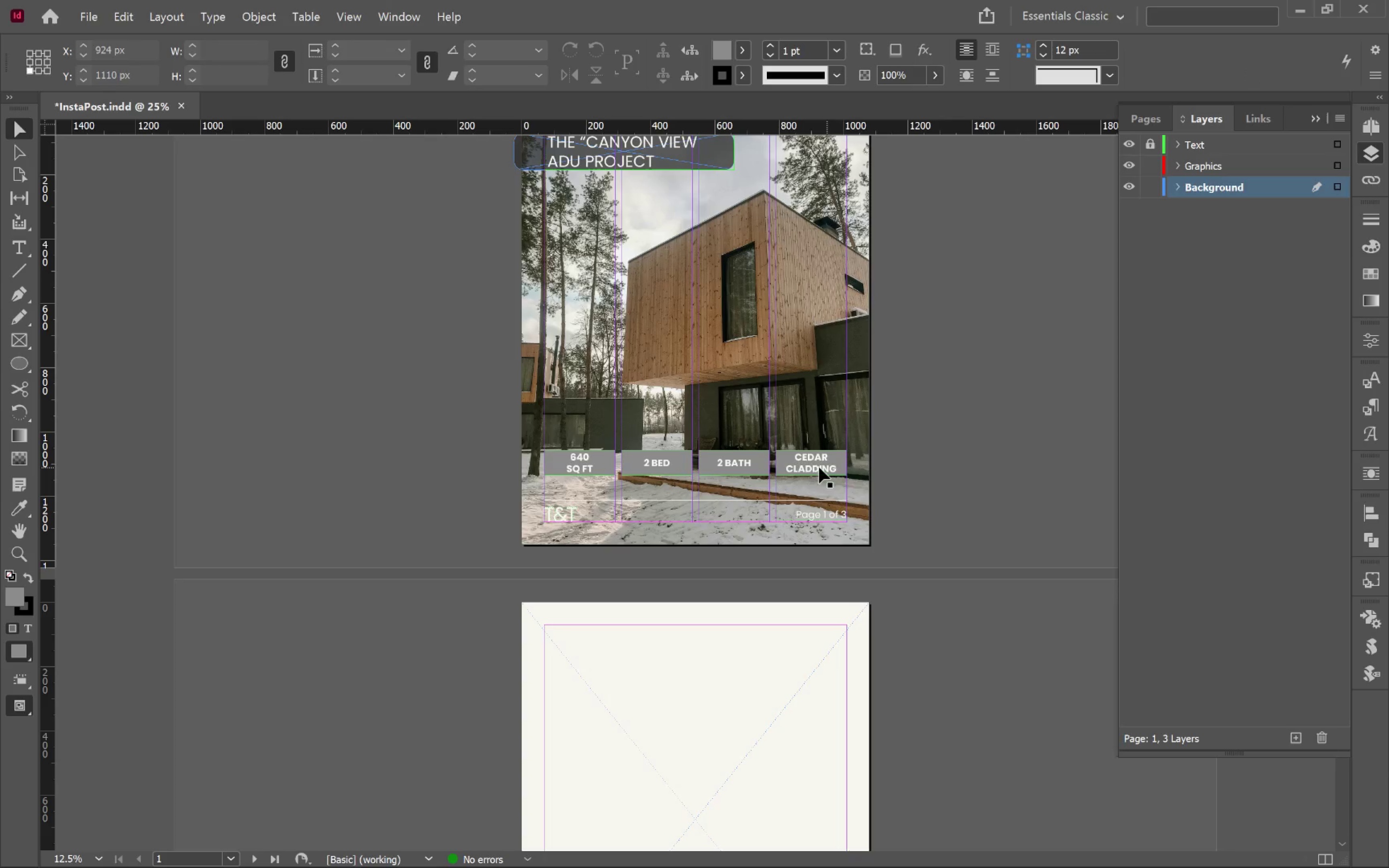 
left_click([813, 466])
 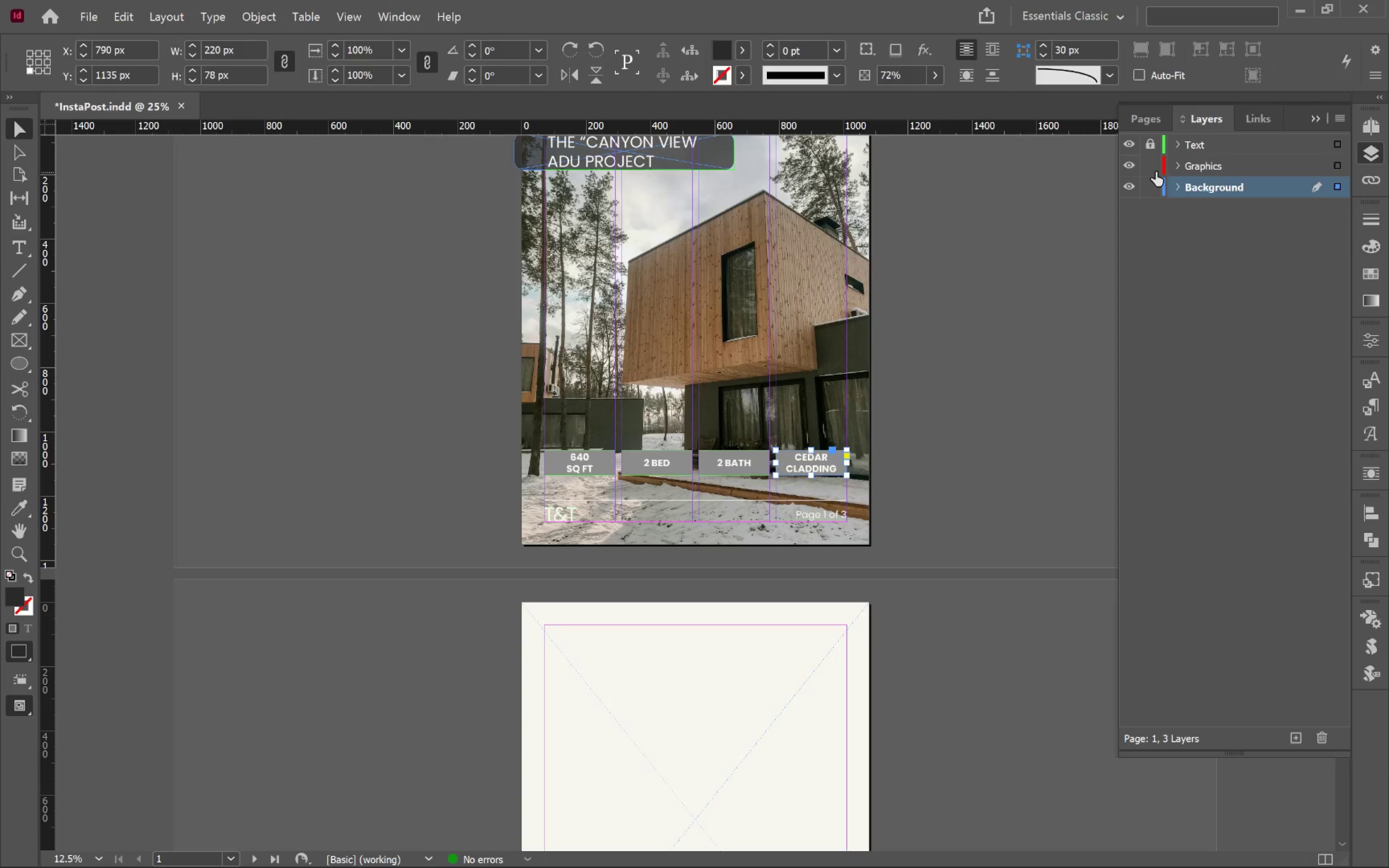 
left_click([1155, 187])
 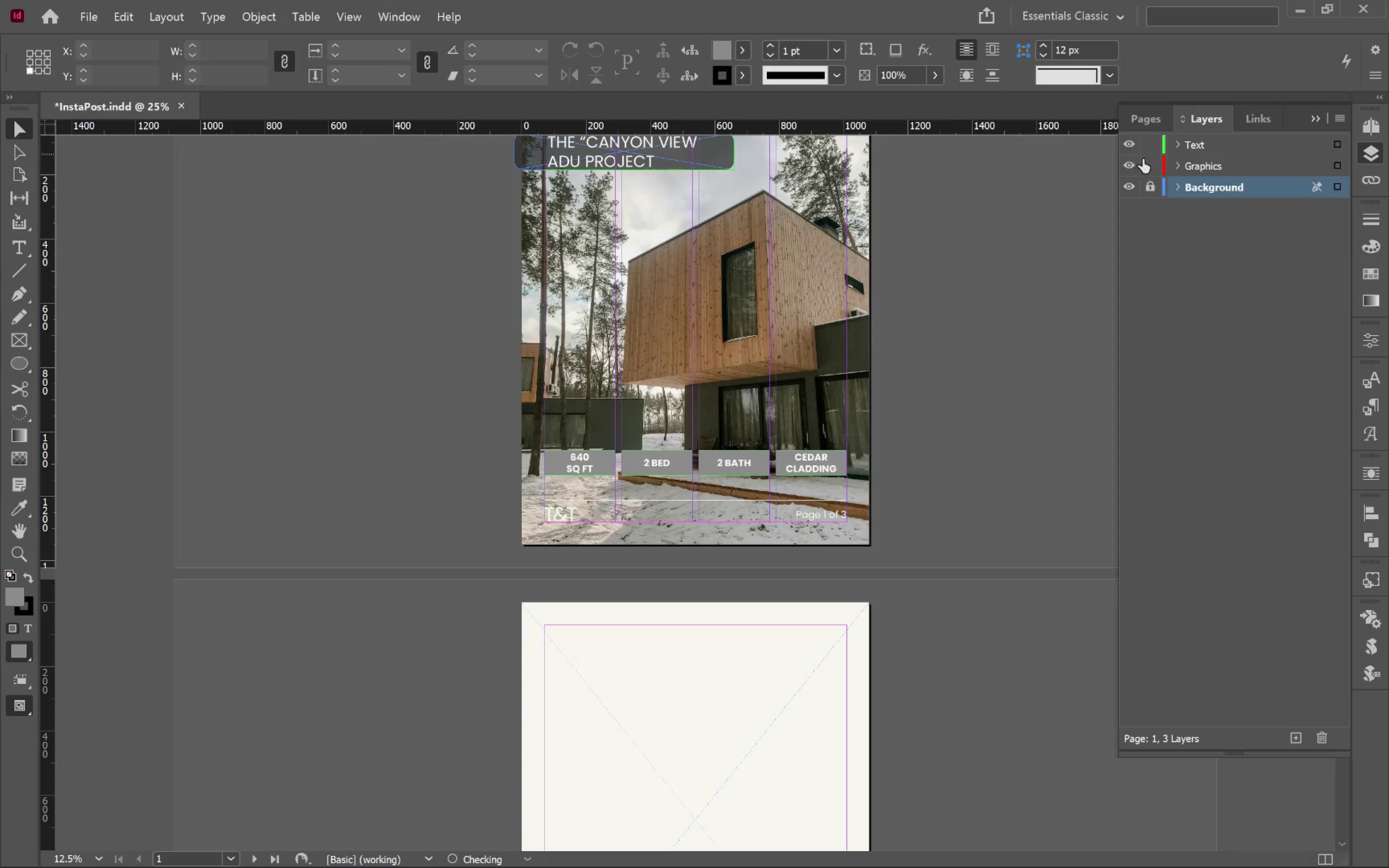 
left_click([1201, 145])
 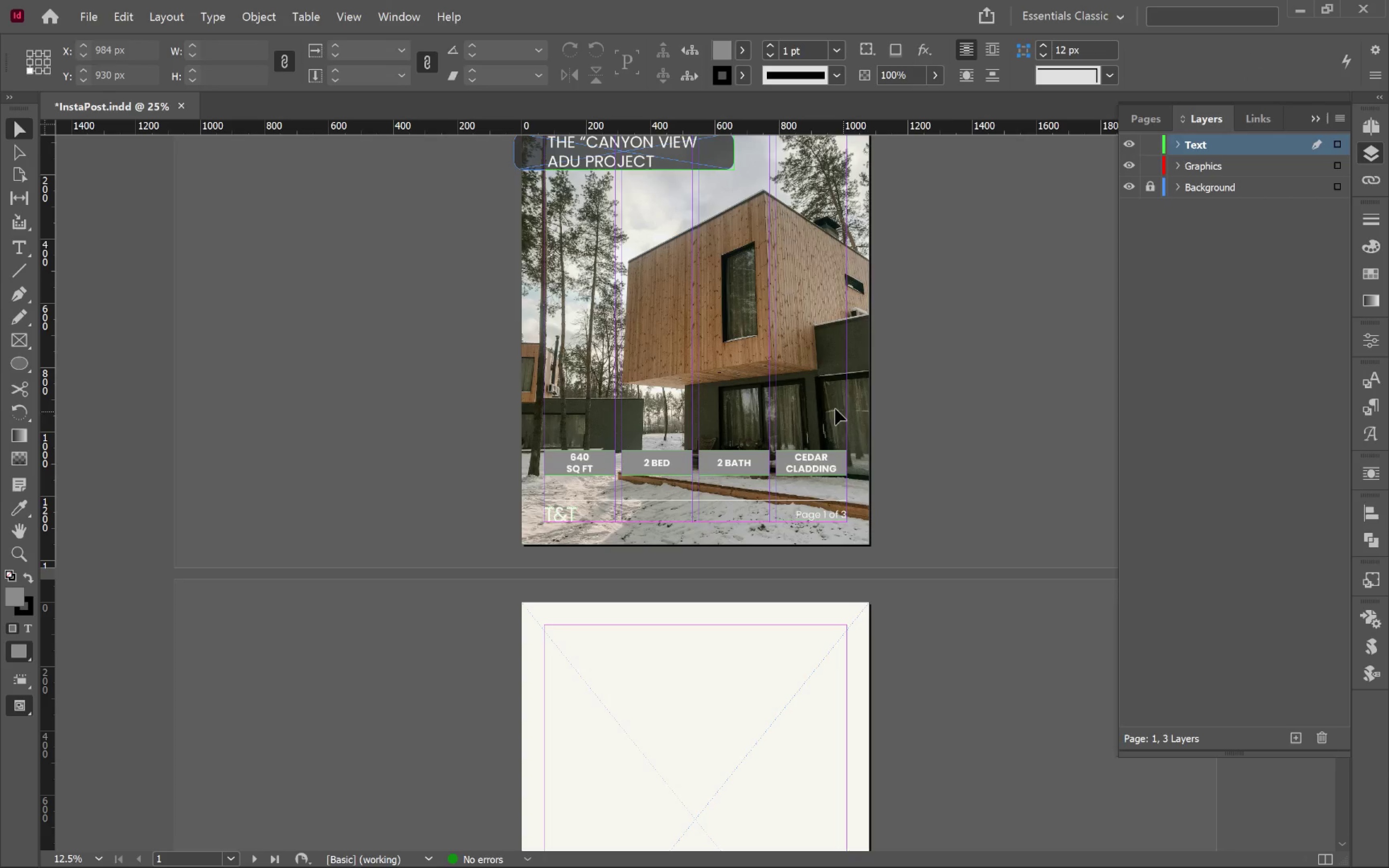 
left_click_drag(start_coordinate=[795, 405], to_coordinate=[532, 475])
 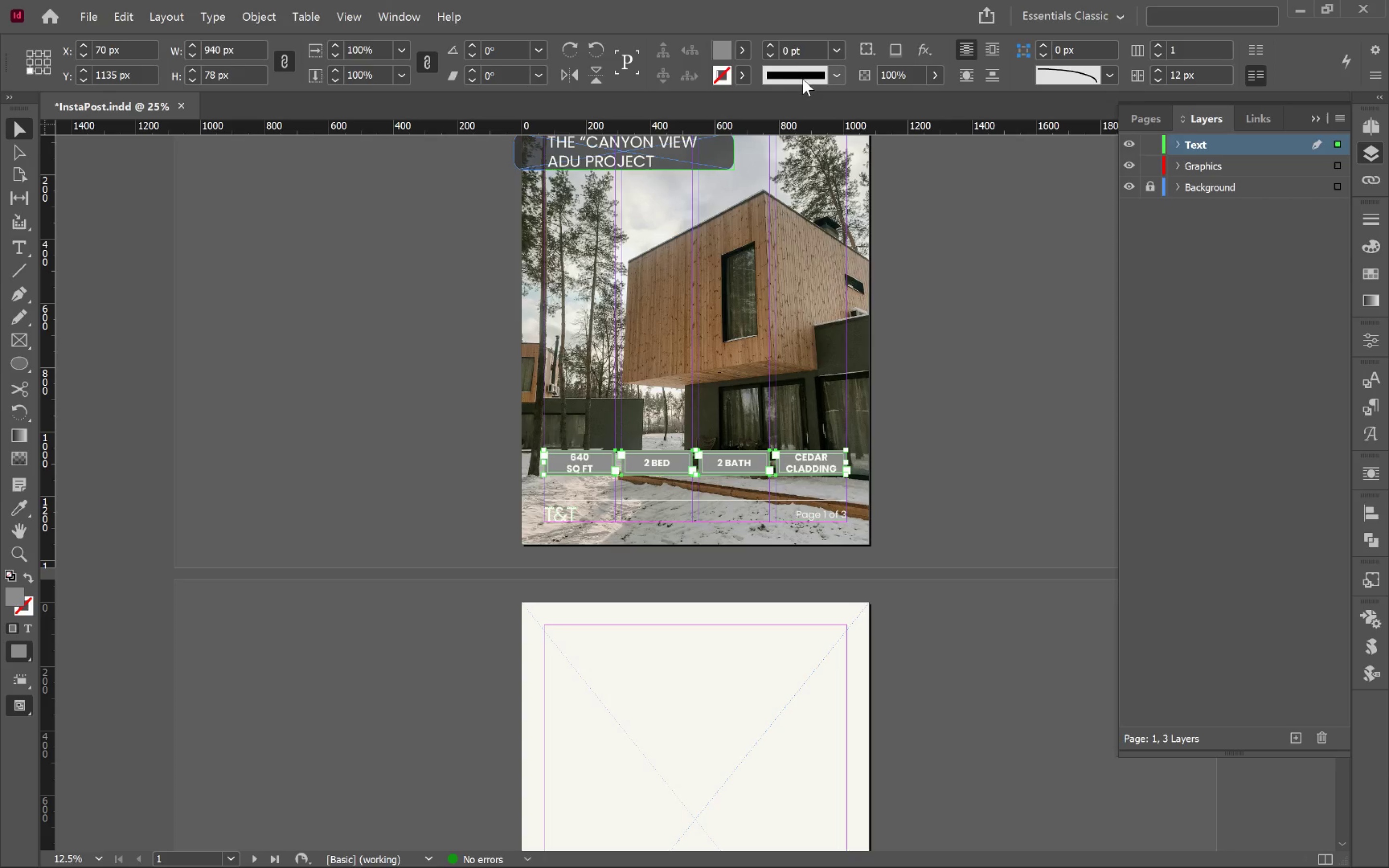 
left_click([740, 49])
 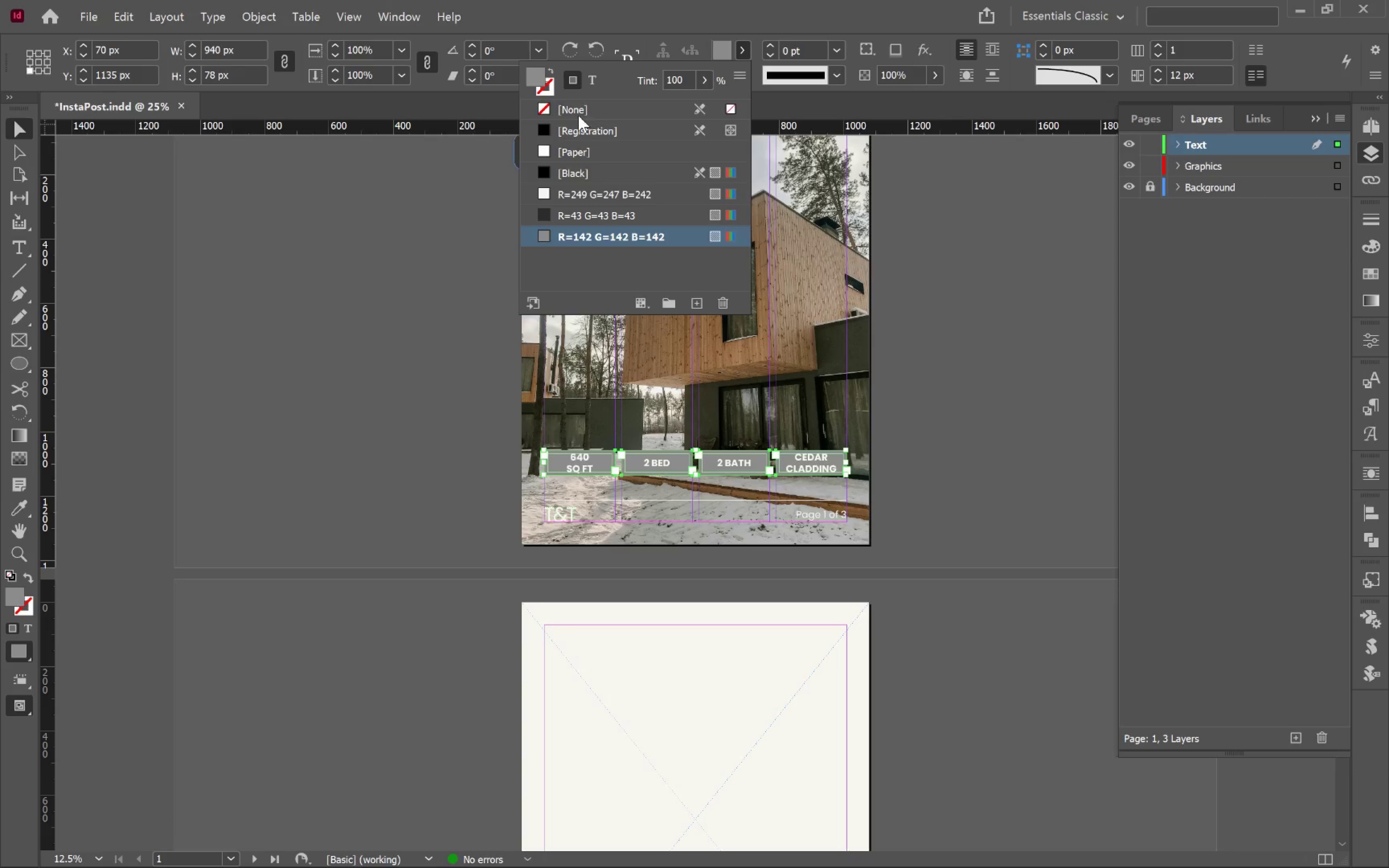 
left_click([578, 114])
 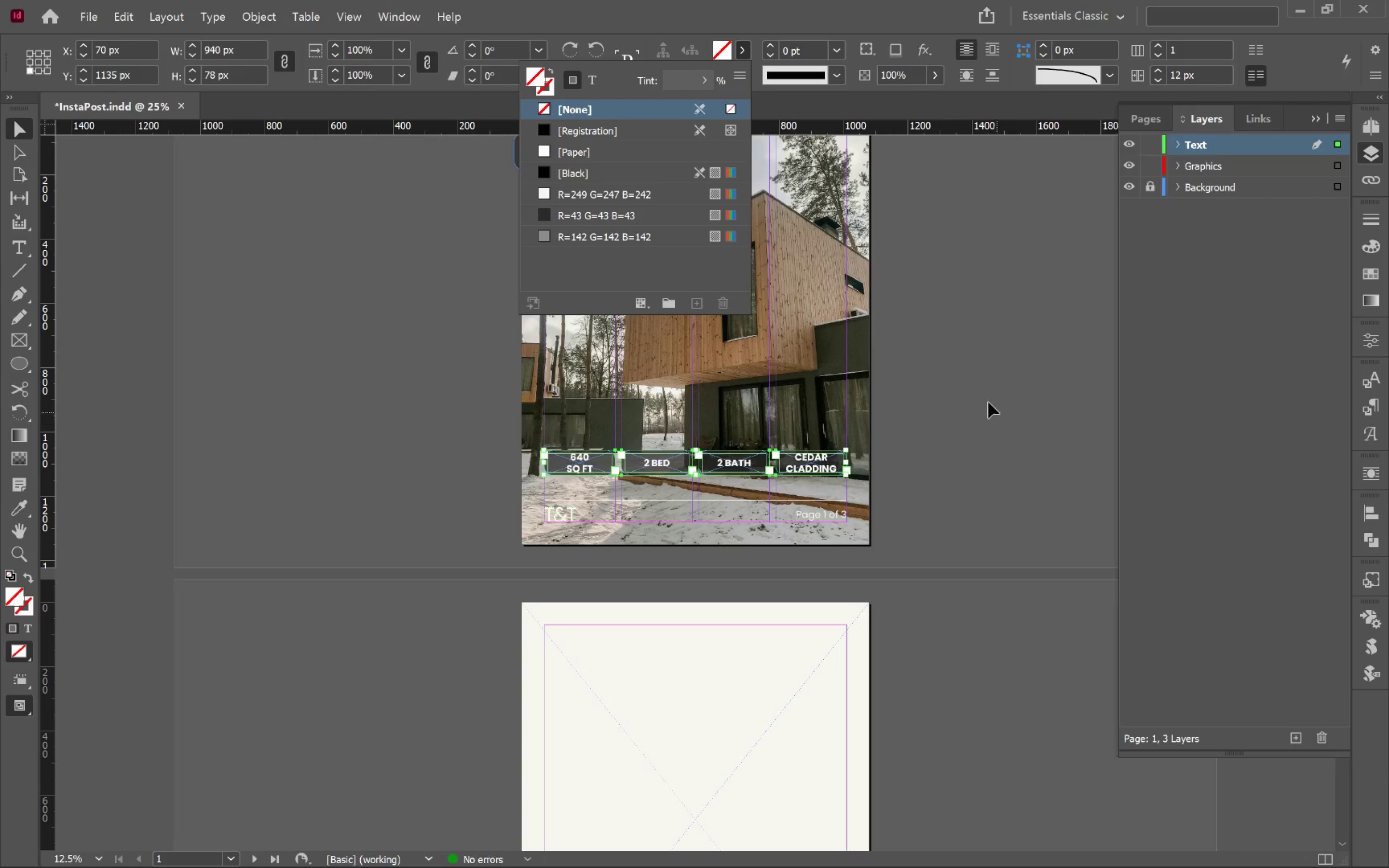 
left_click([982, 394])
 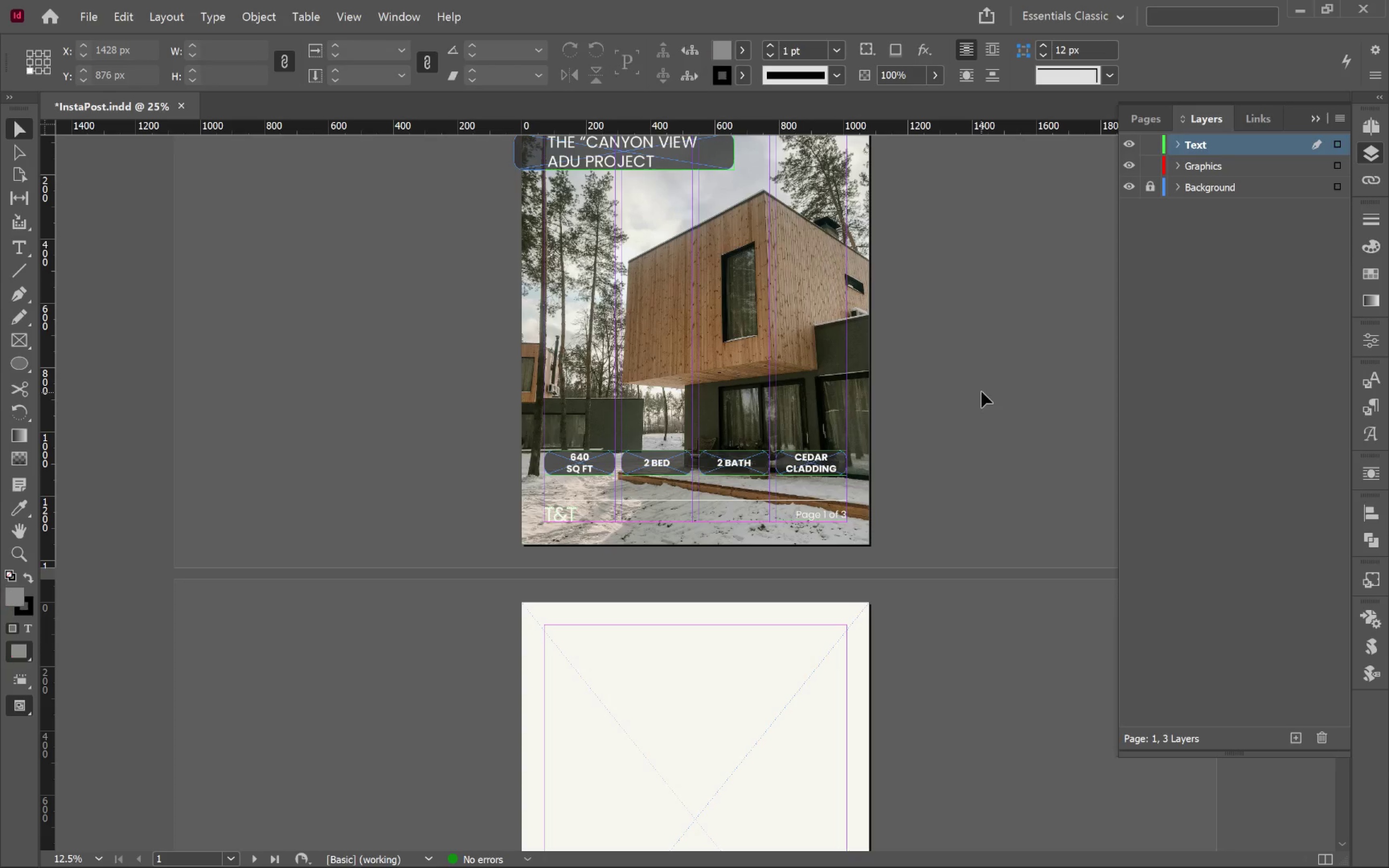 
key(W)
 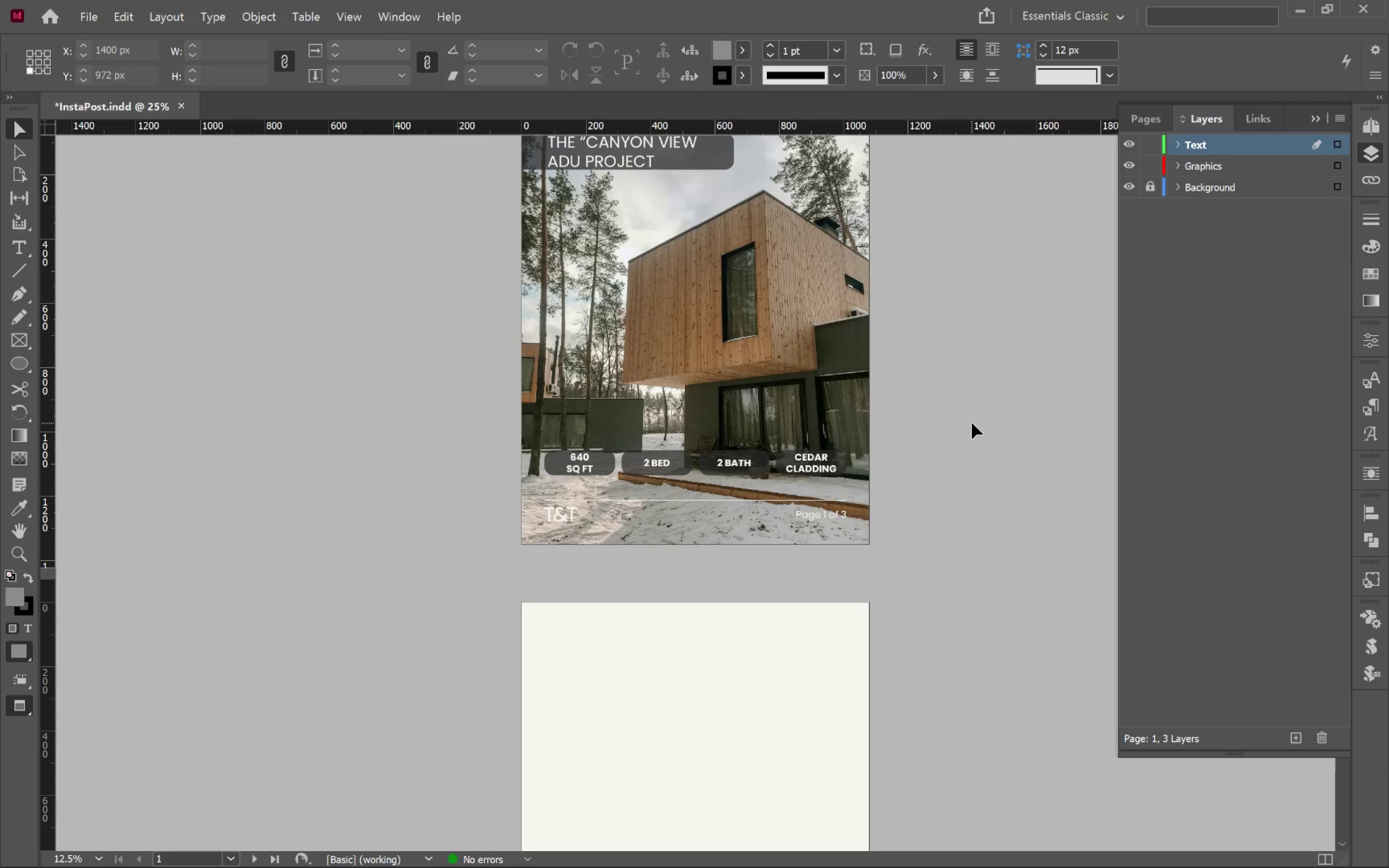 
hold_key(key=AltLeft, duration=1.78)
scroll: coordinate [854, 441], scroll_direction: up, amount: 2.0
 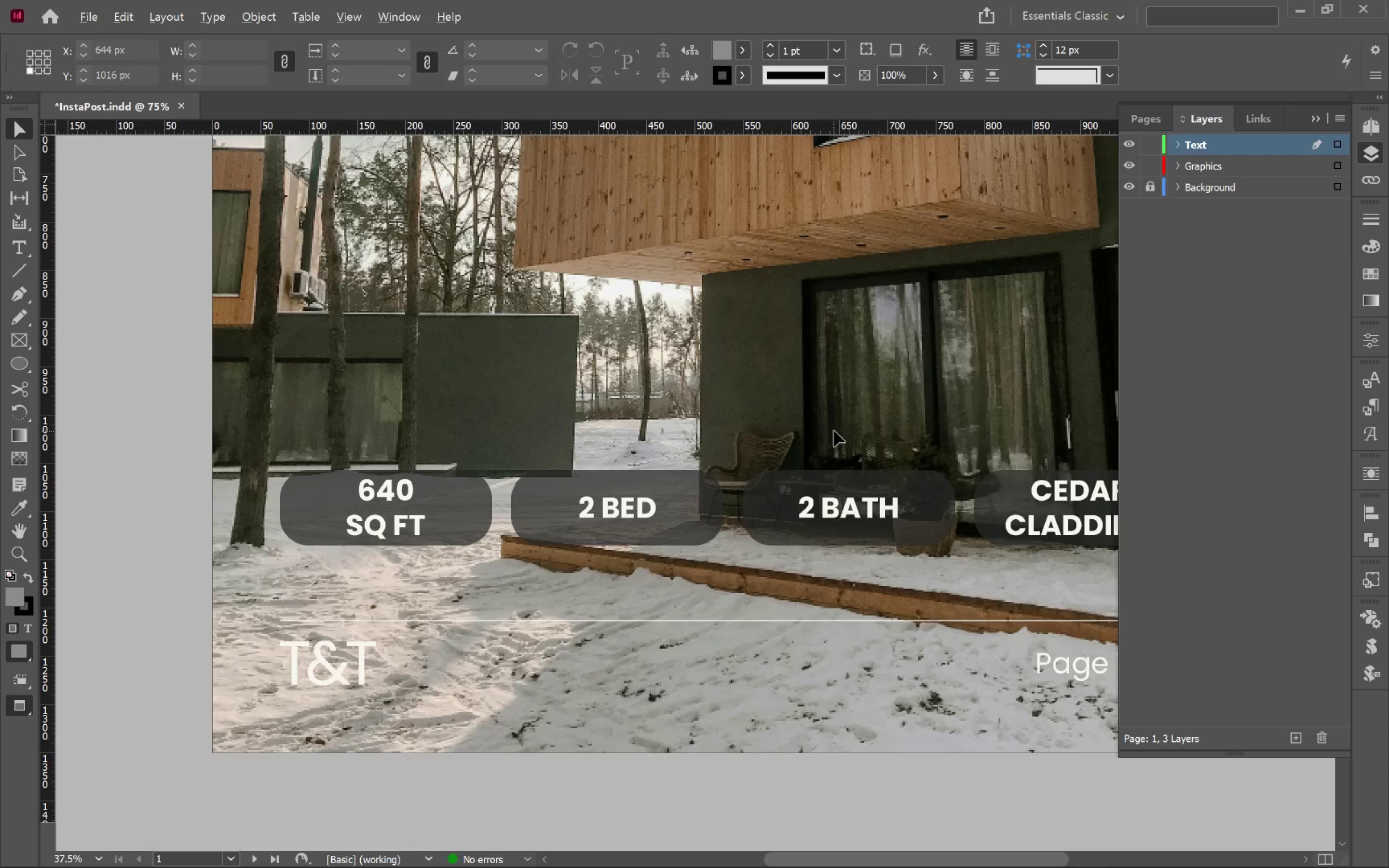 
hold_key(key=Space, duration=1.52)
 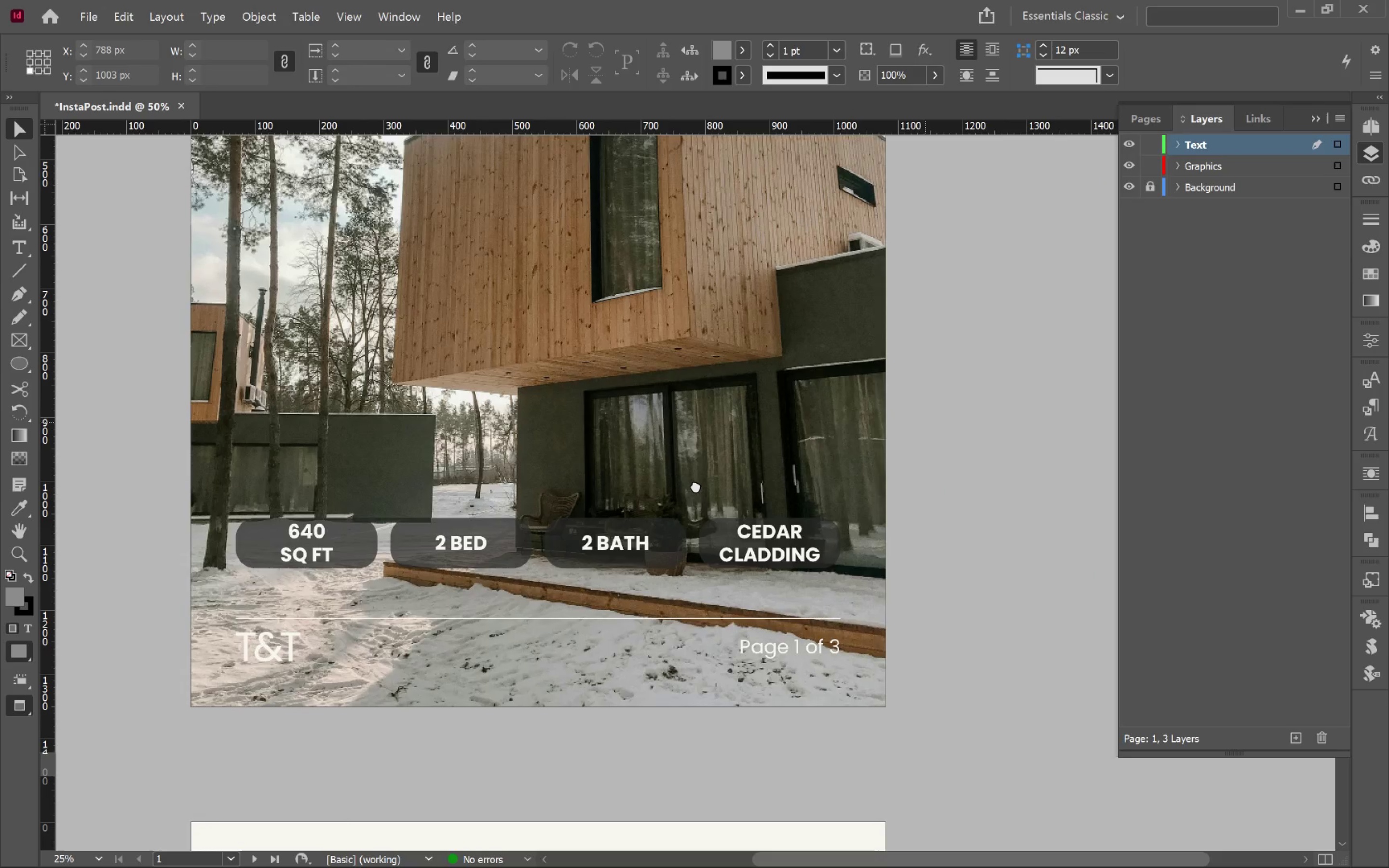 
scroll: coordinate [834, 431], scroll_direction: down, amount: 1.0
 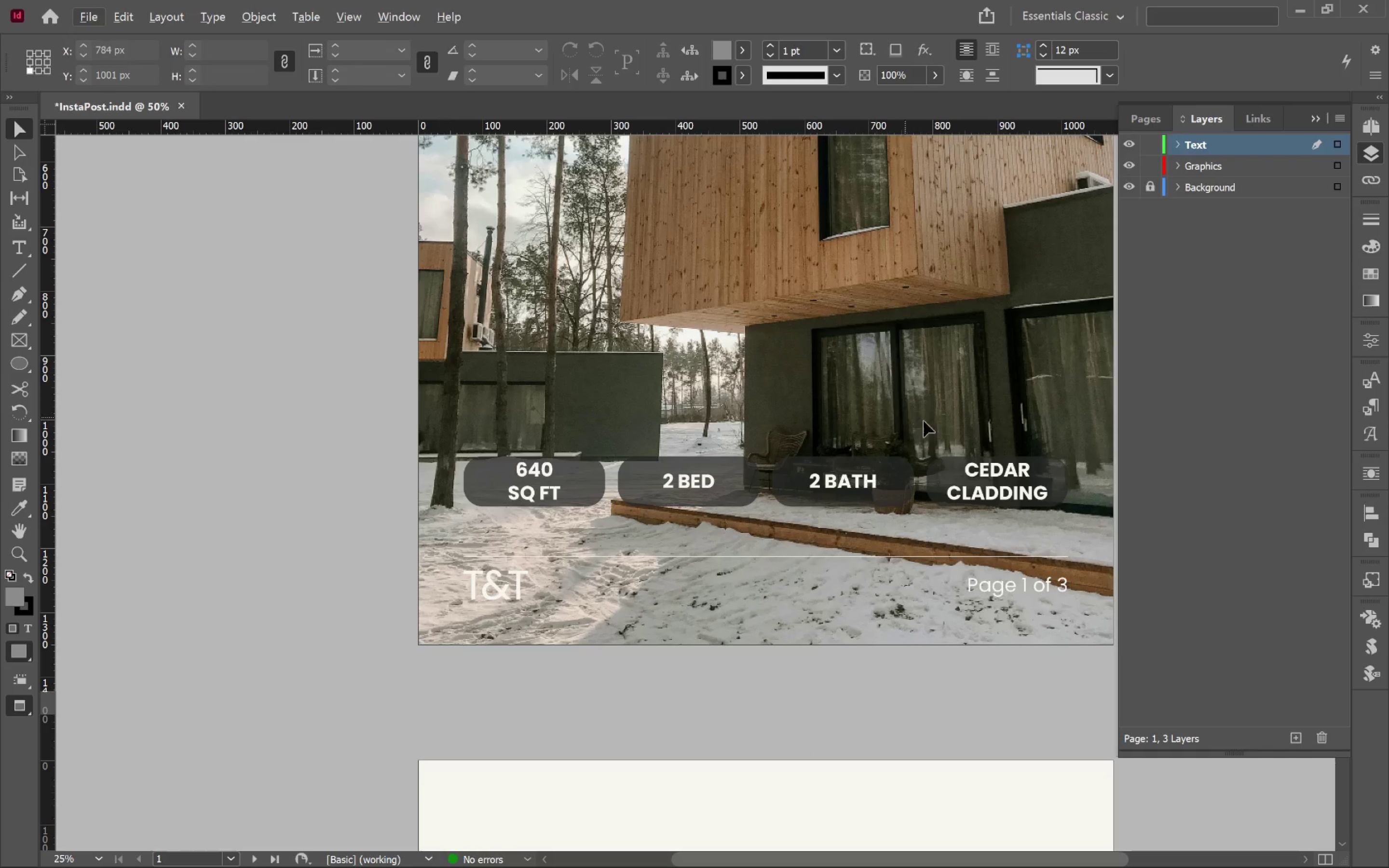 
left_click_drag(start_coordinate=[923, 423], to_coordinate=[695, 488])
 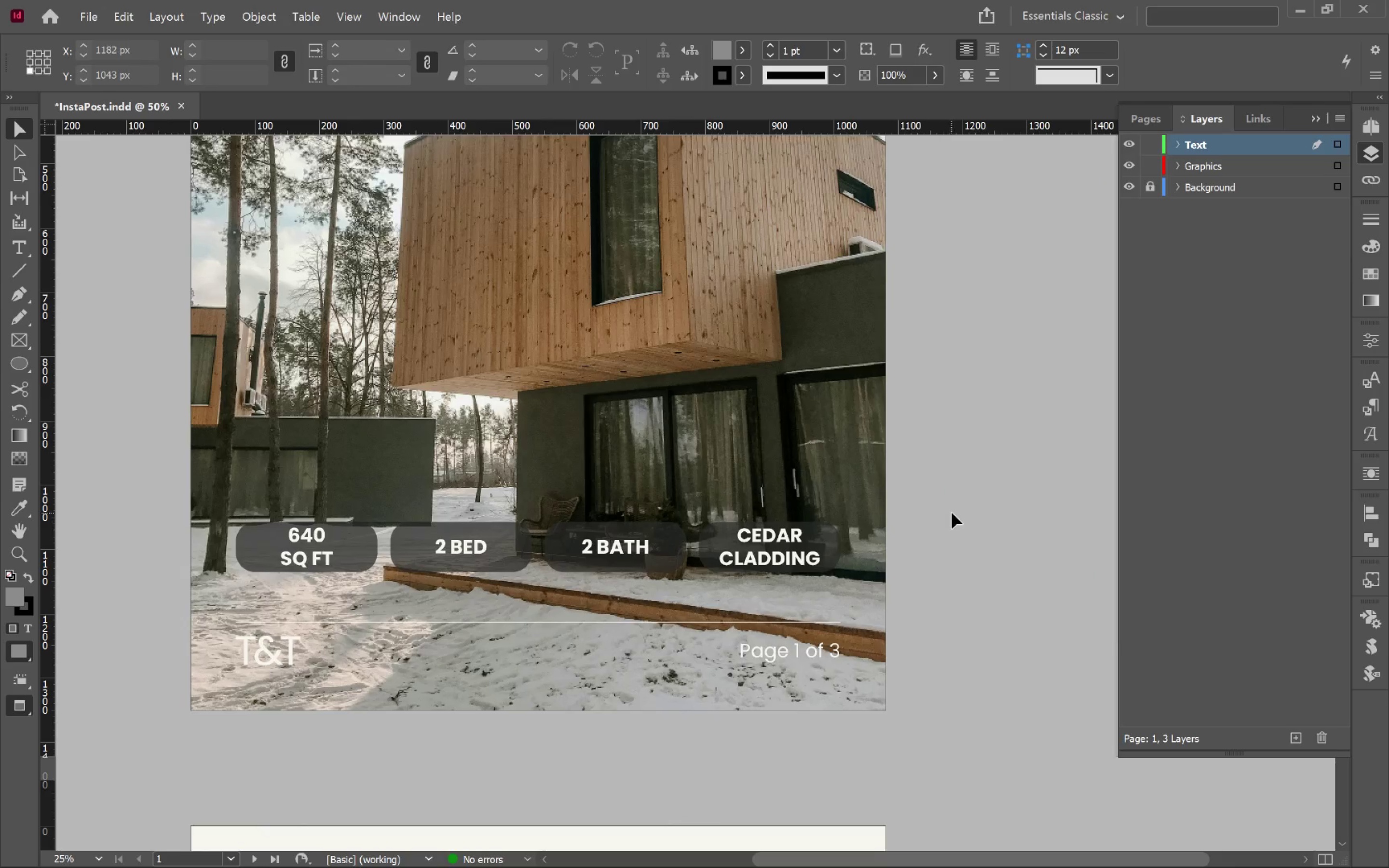 
hold_key(key=Space, duration=1.5)
 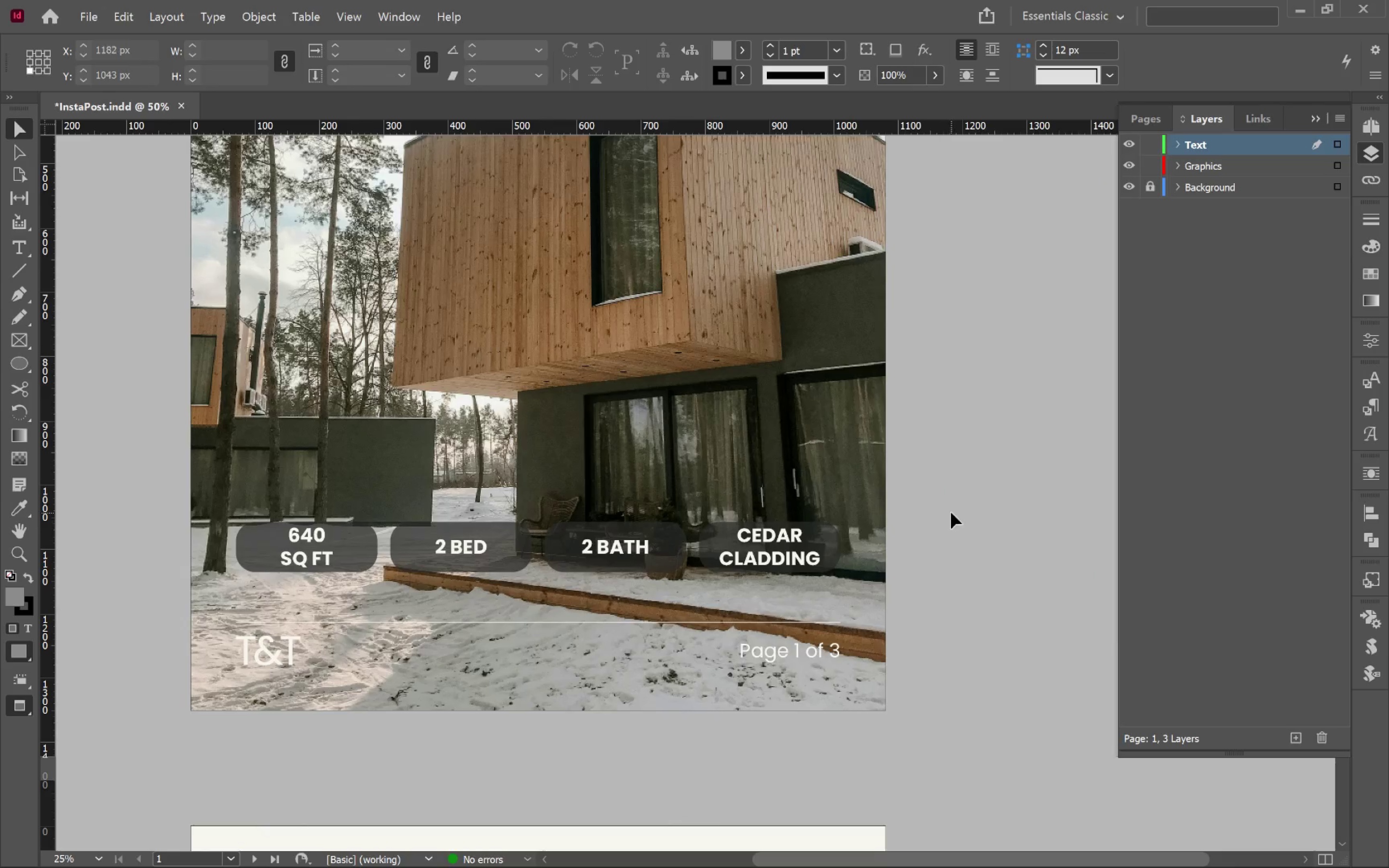 
key(Space)
 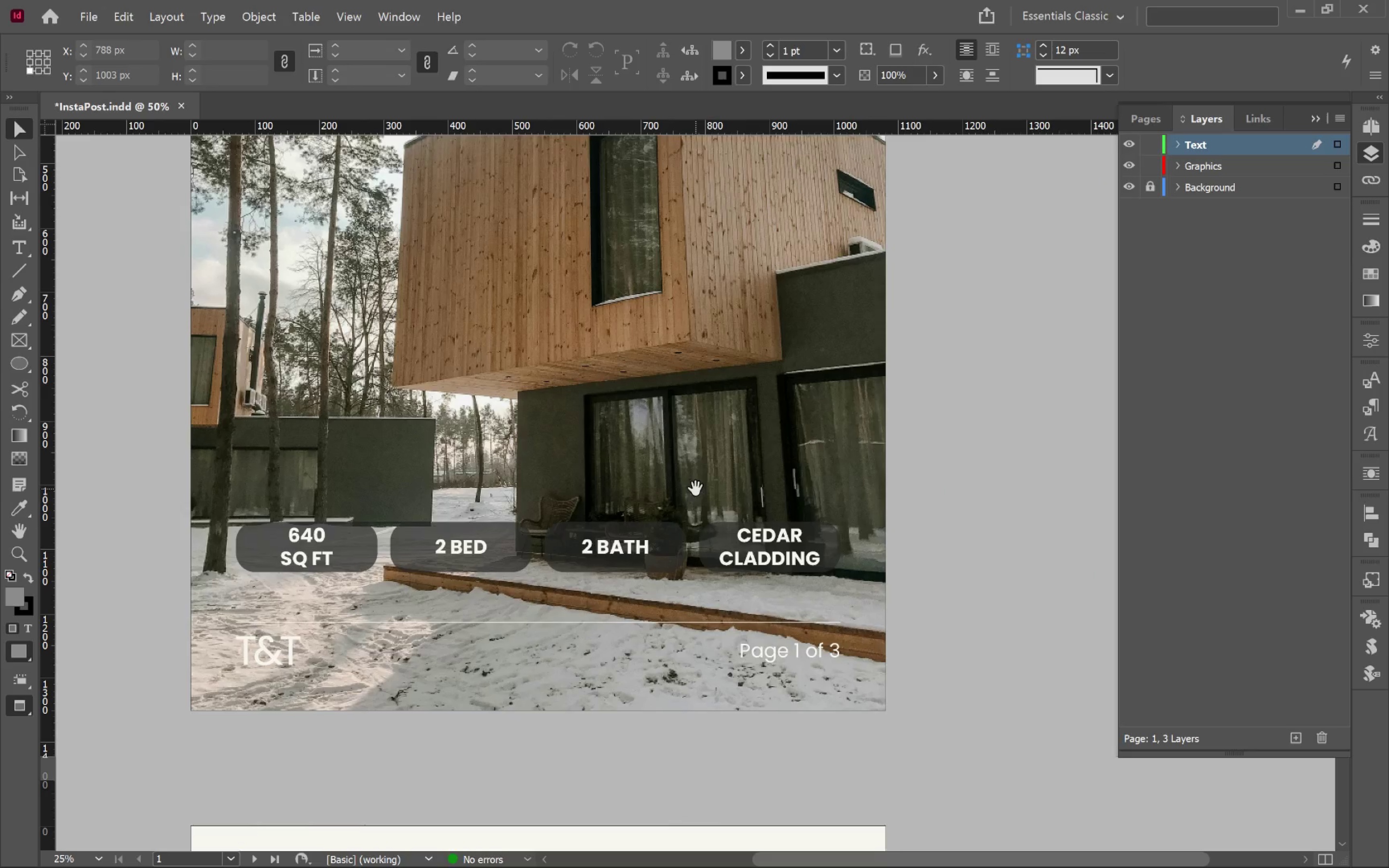 
key(Space)
 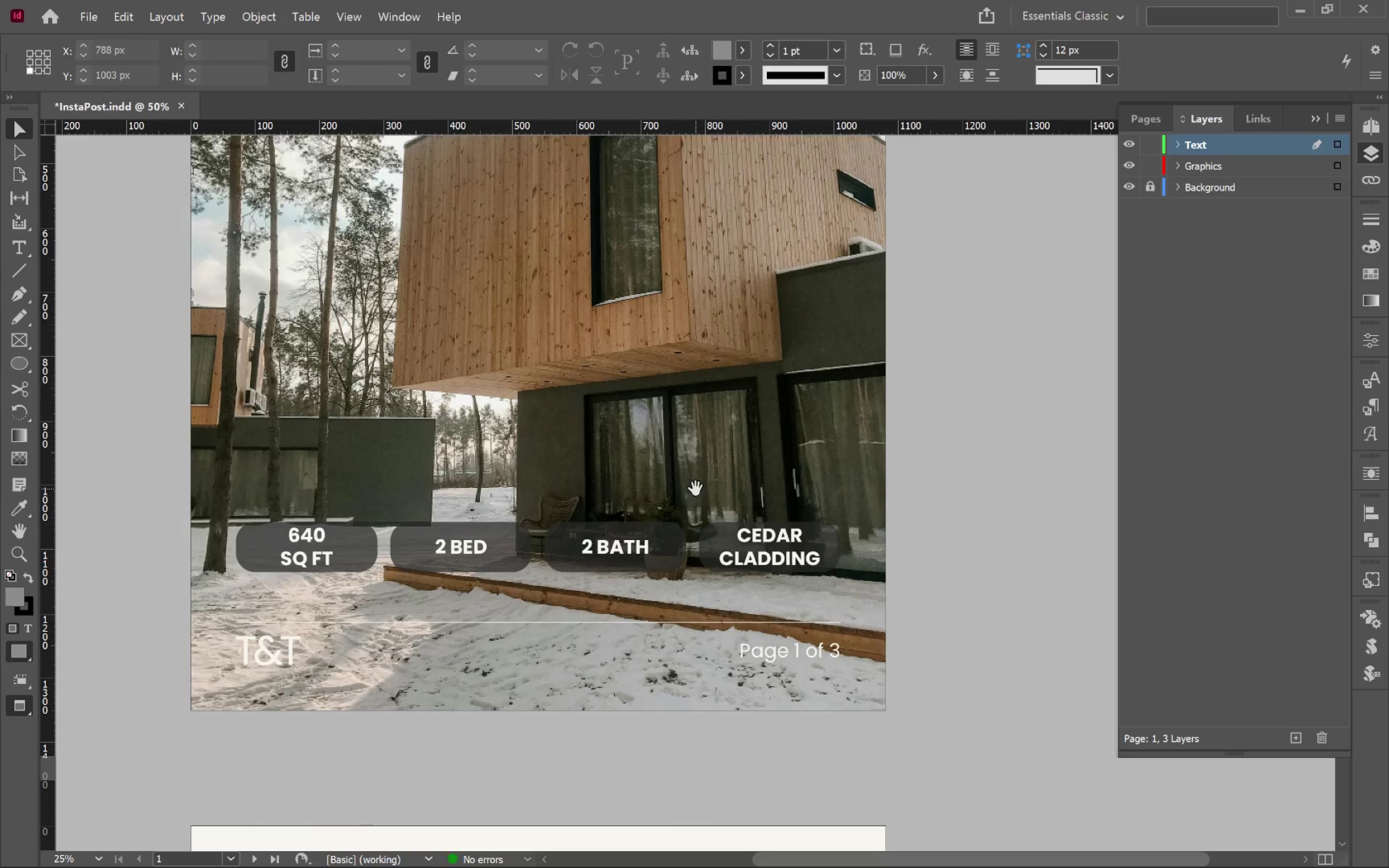 
key(Space)
 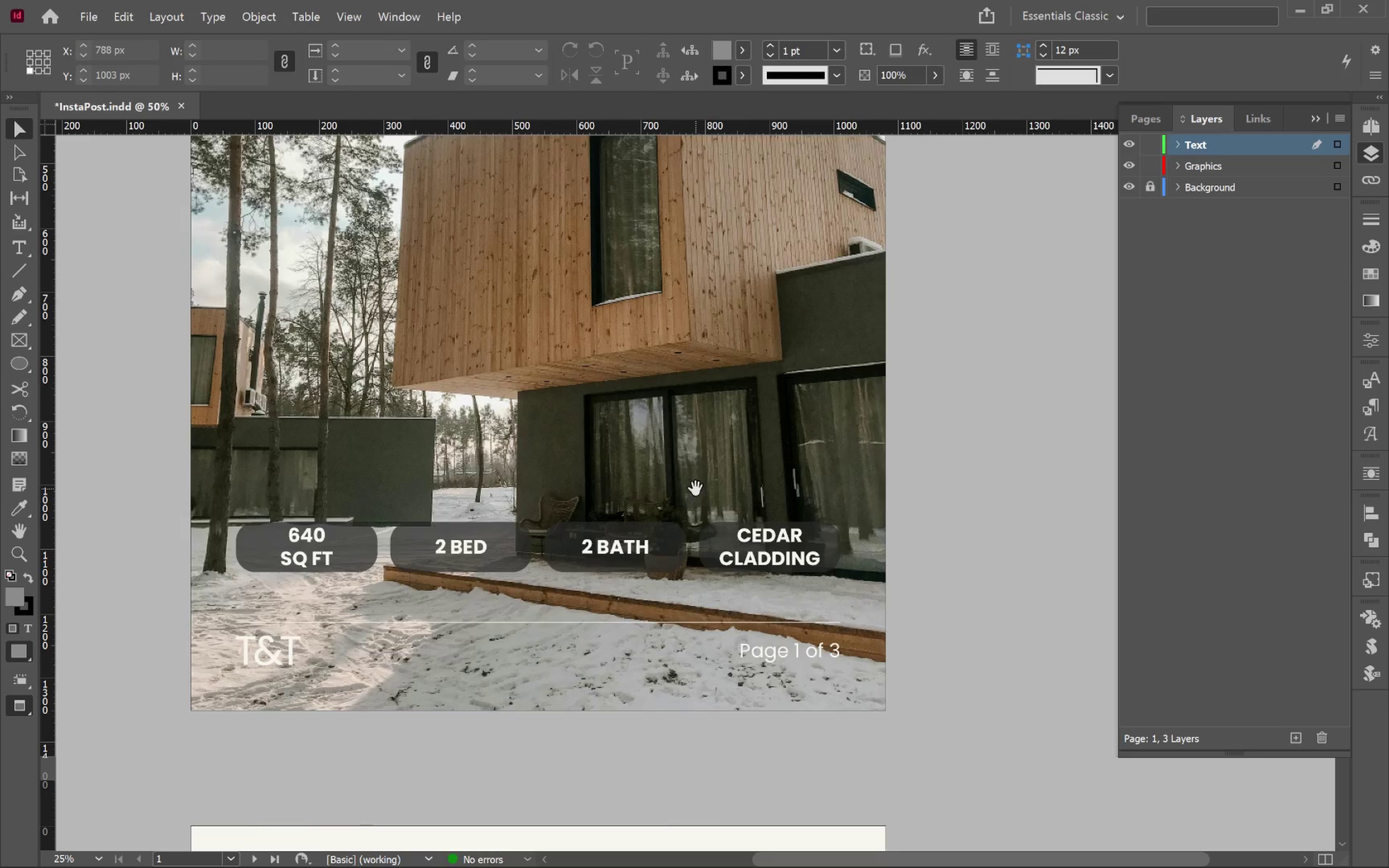 
key(Space)
 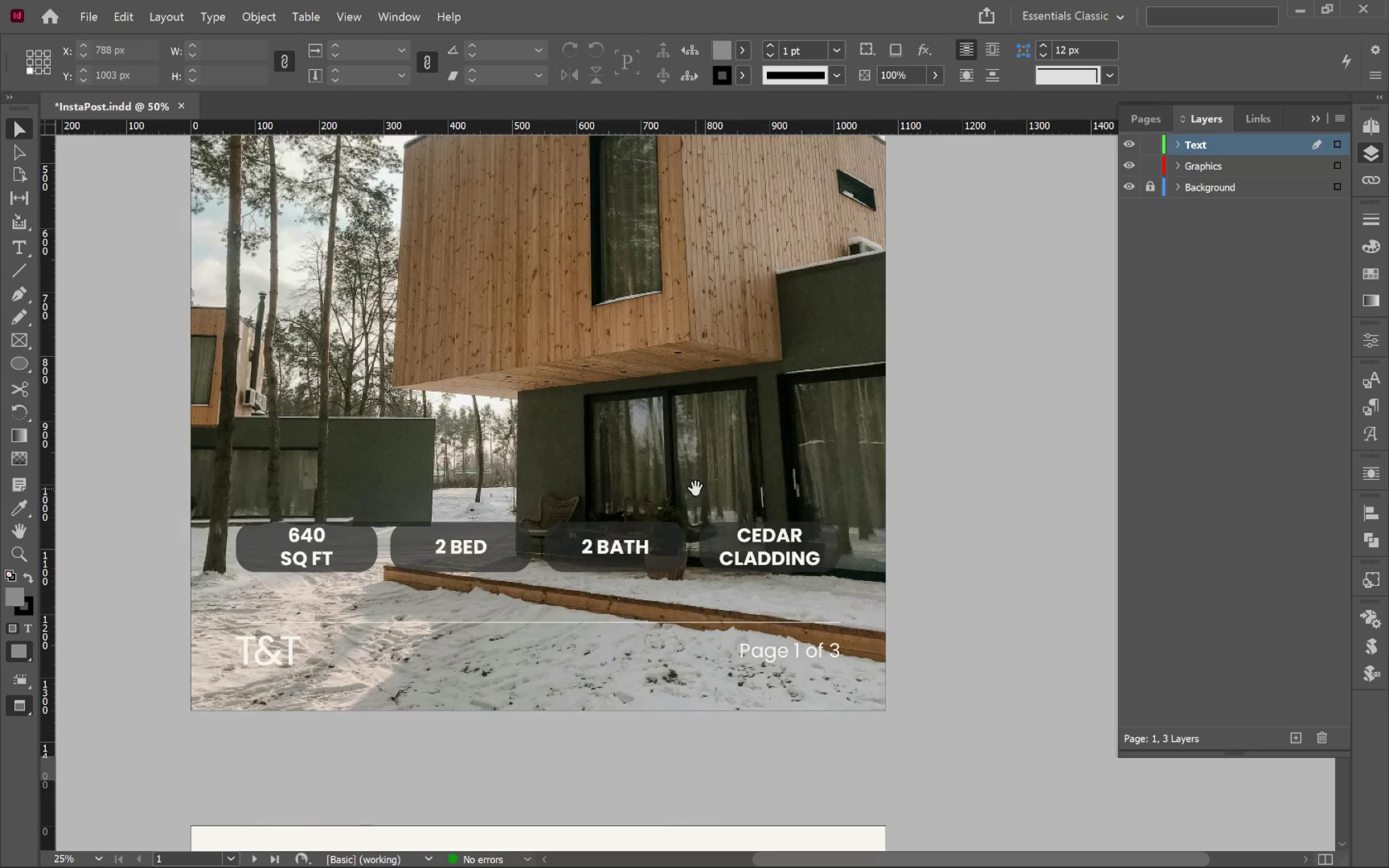 
key(Space)
 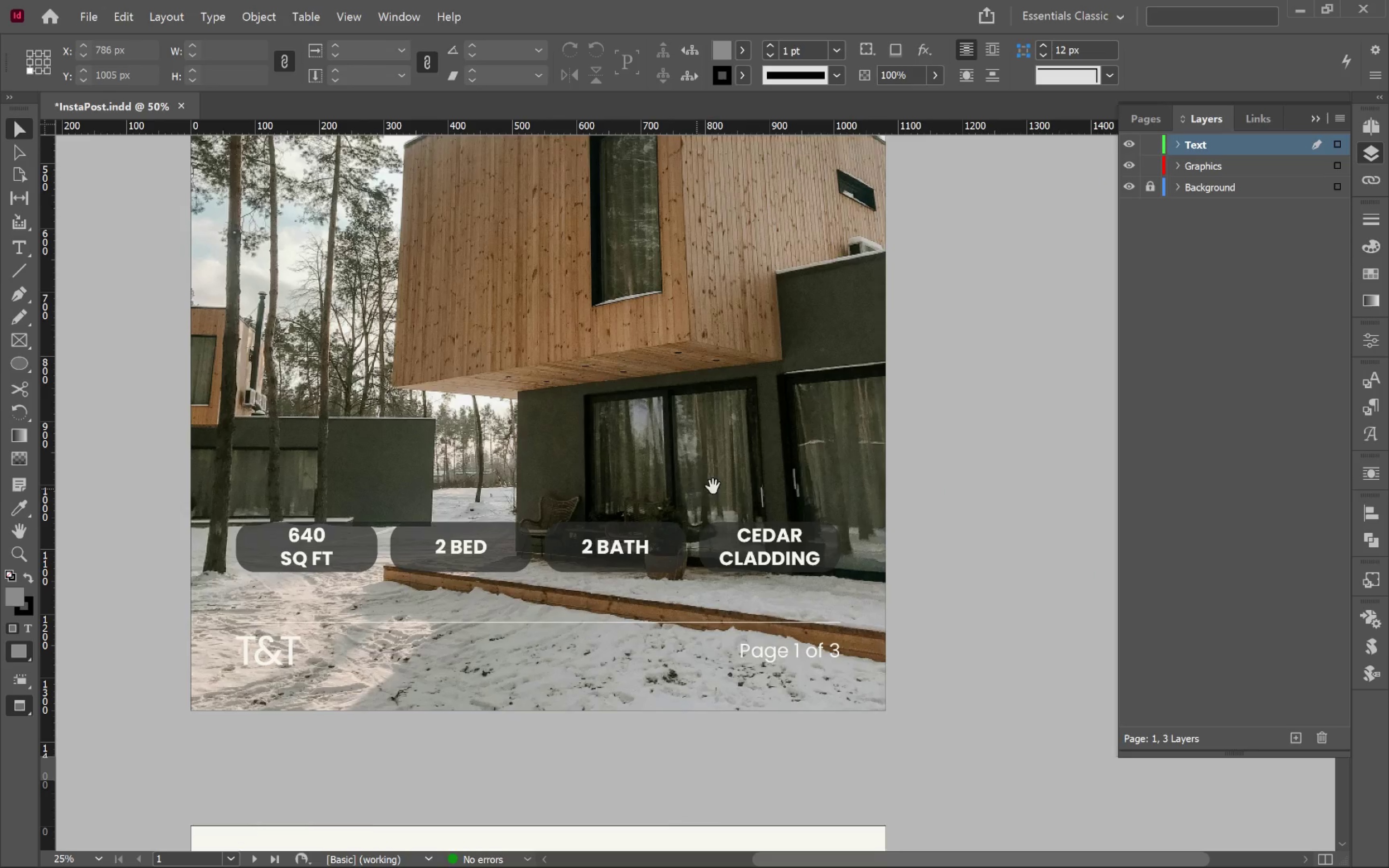 
key(Space)